 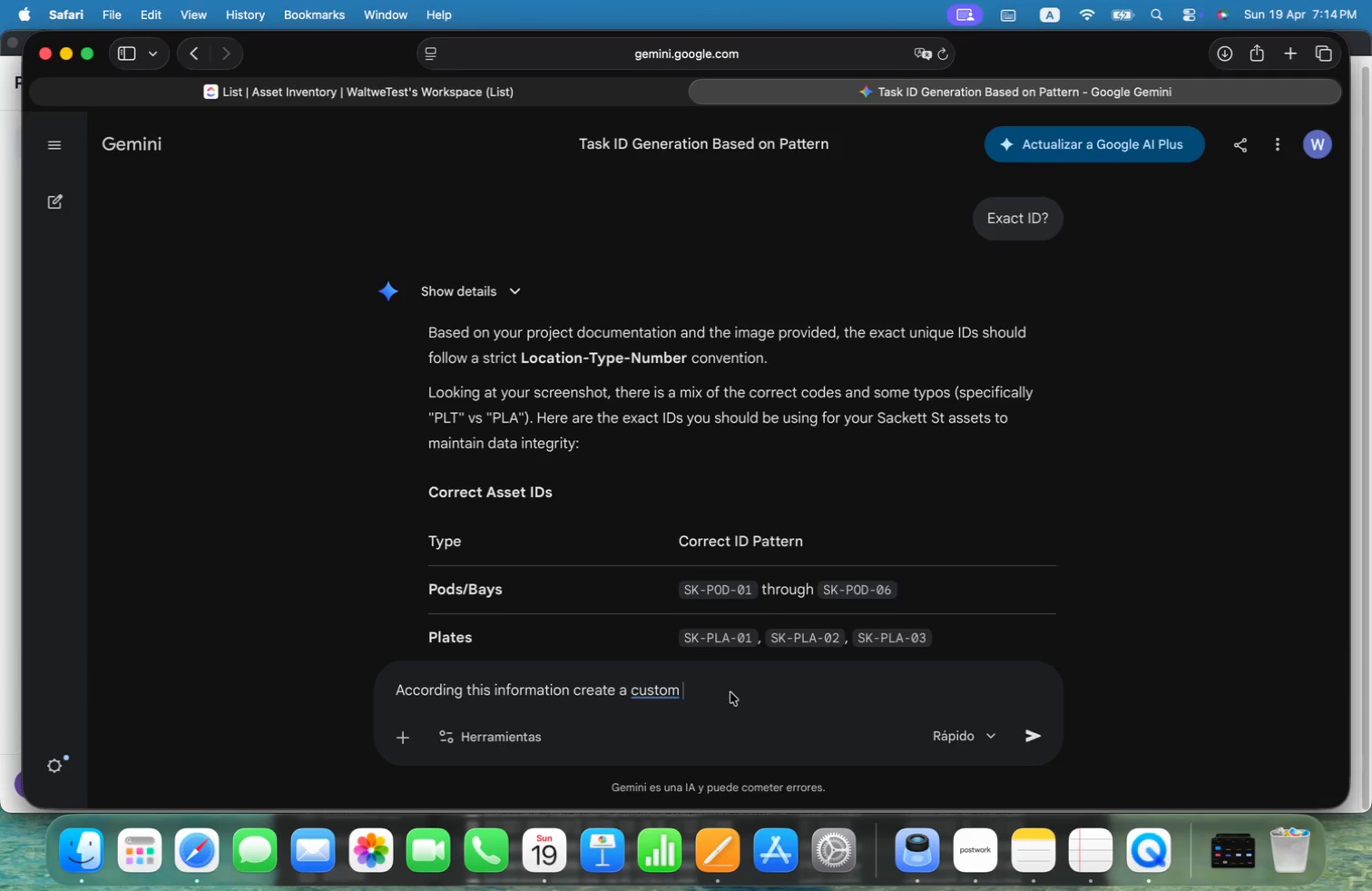 
hold_key(key=ShiftLeft, duration=1.17)
 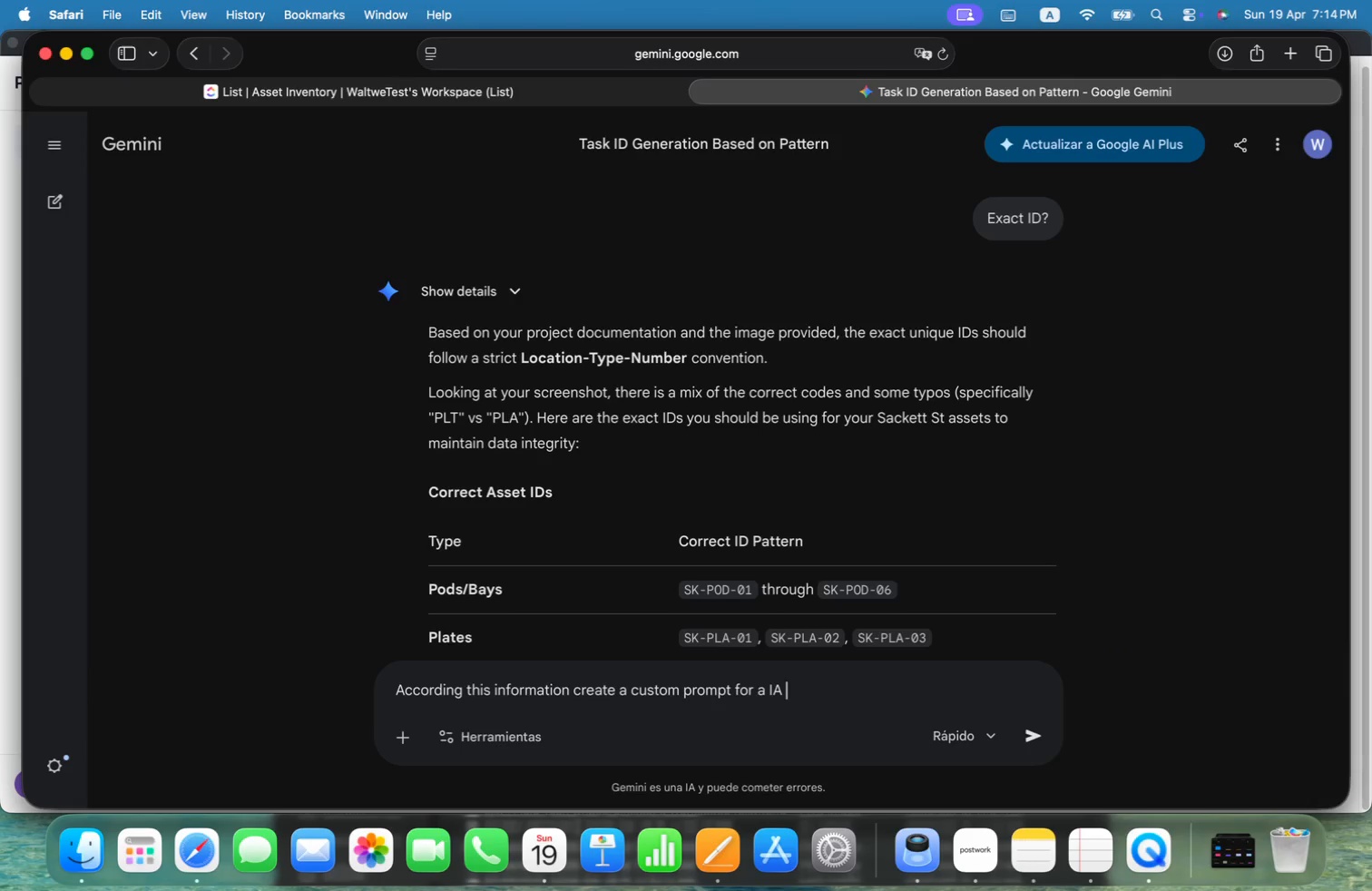 
key(Alt+ArrowLeft)
 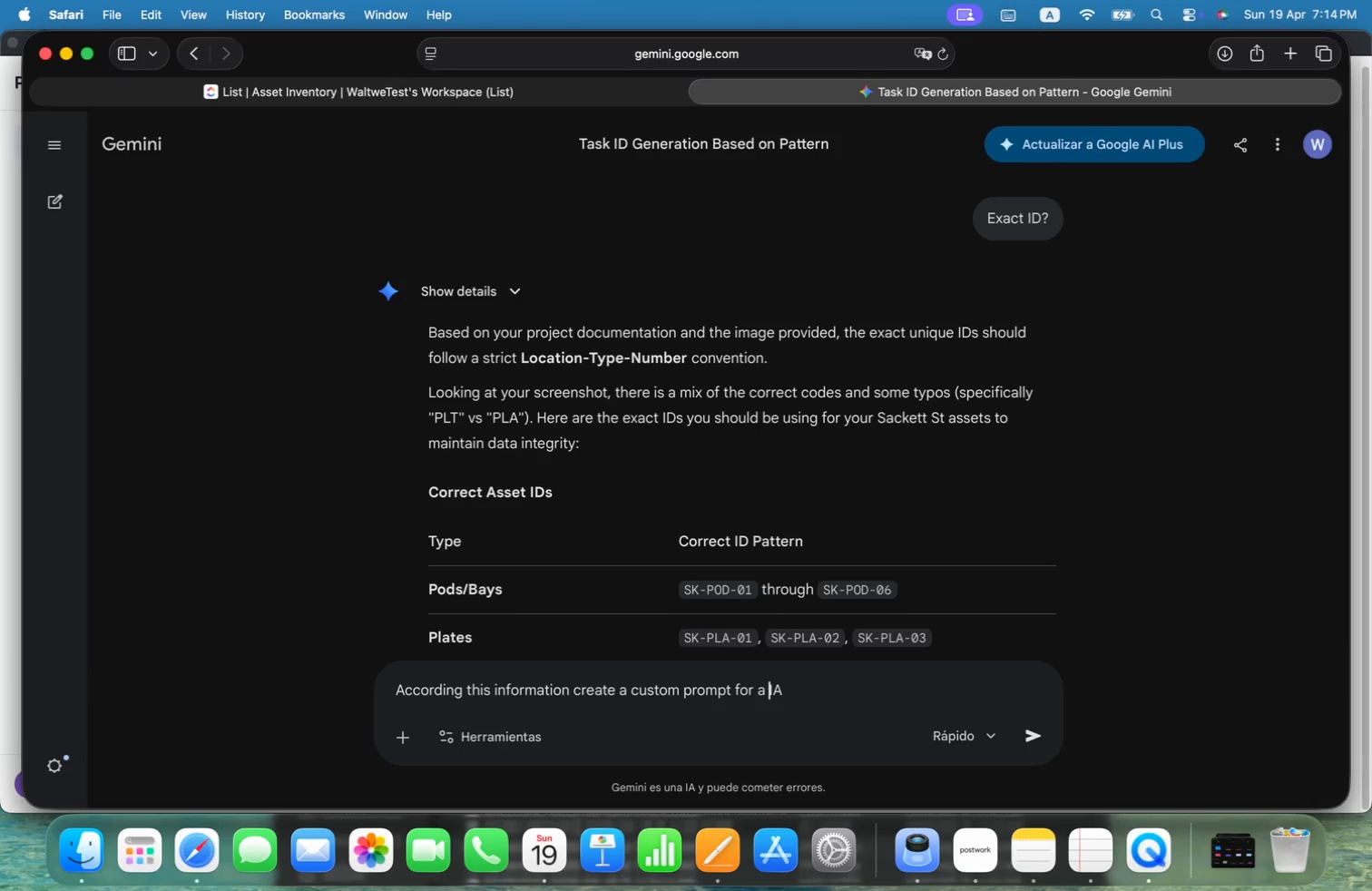 
key(Alt+ArrowLeft)
 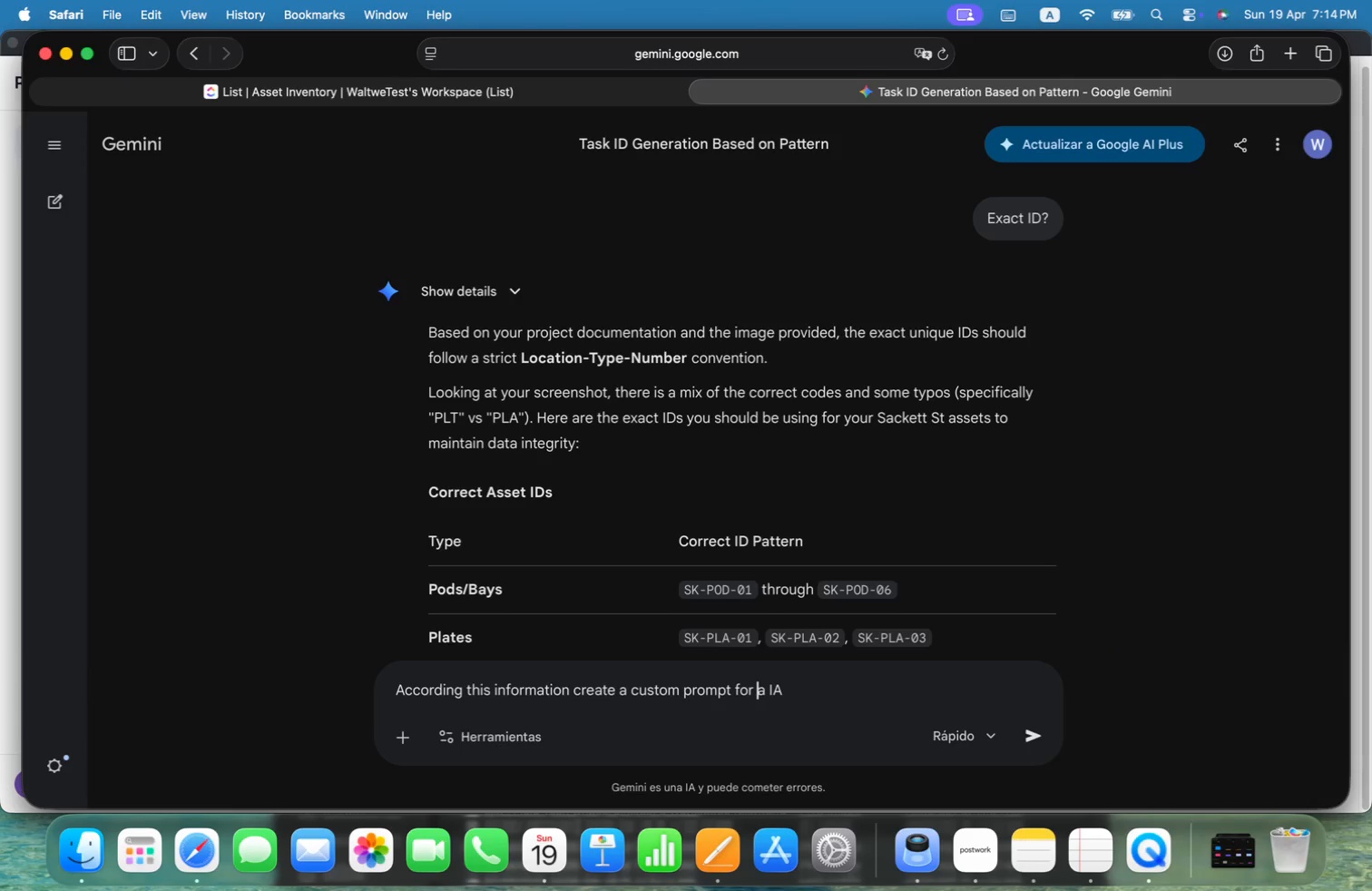 
key(Alt+ArrowRight)
 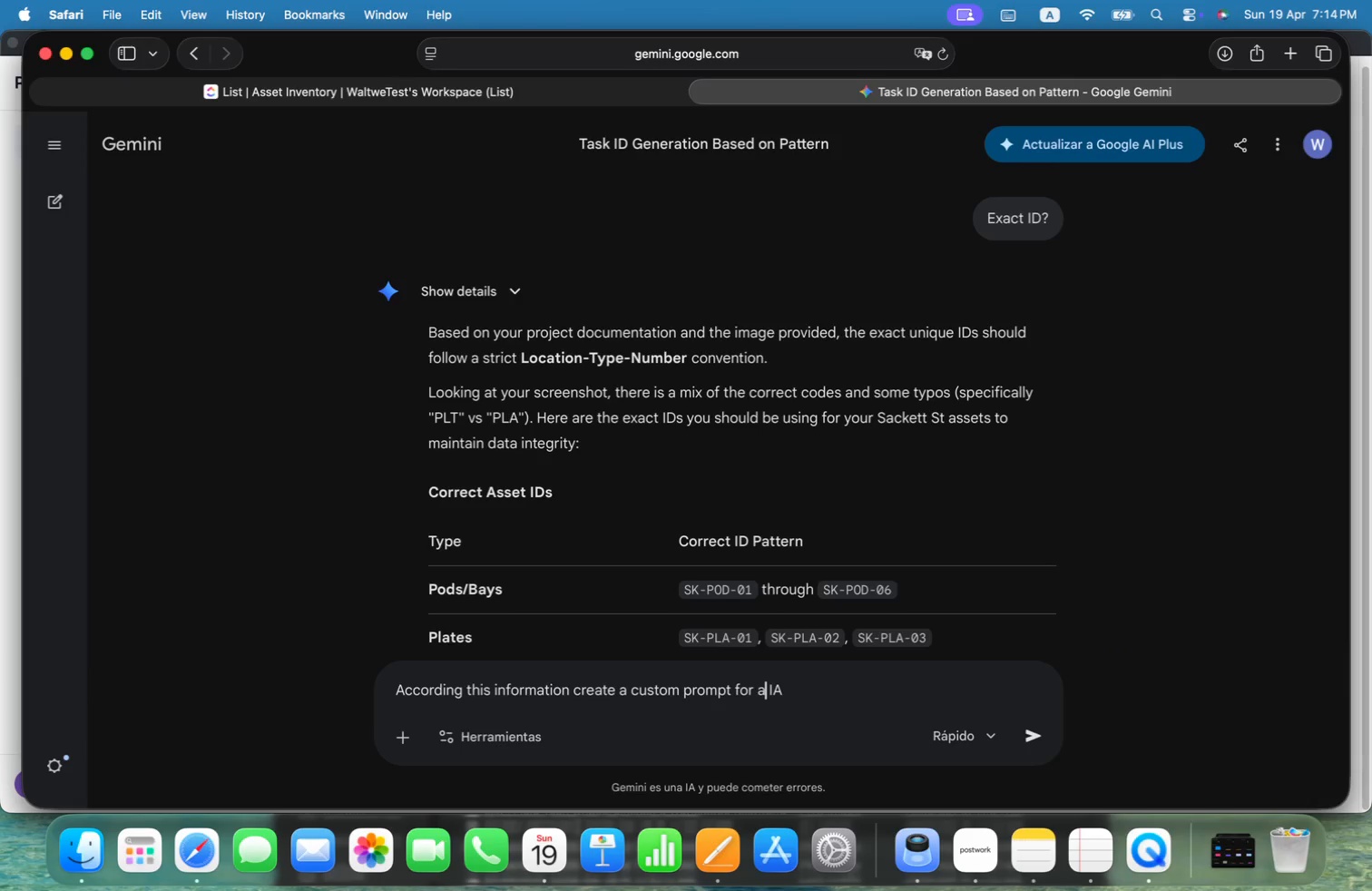 
key(Meta+CommandLeft)
 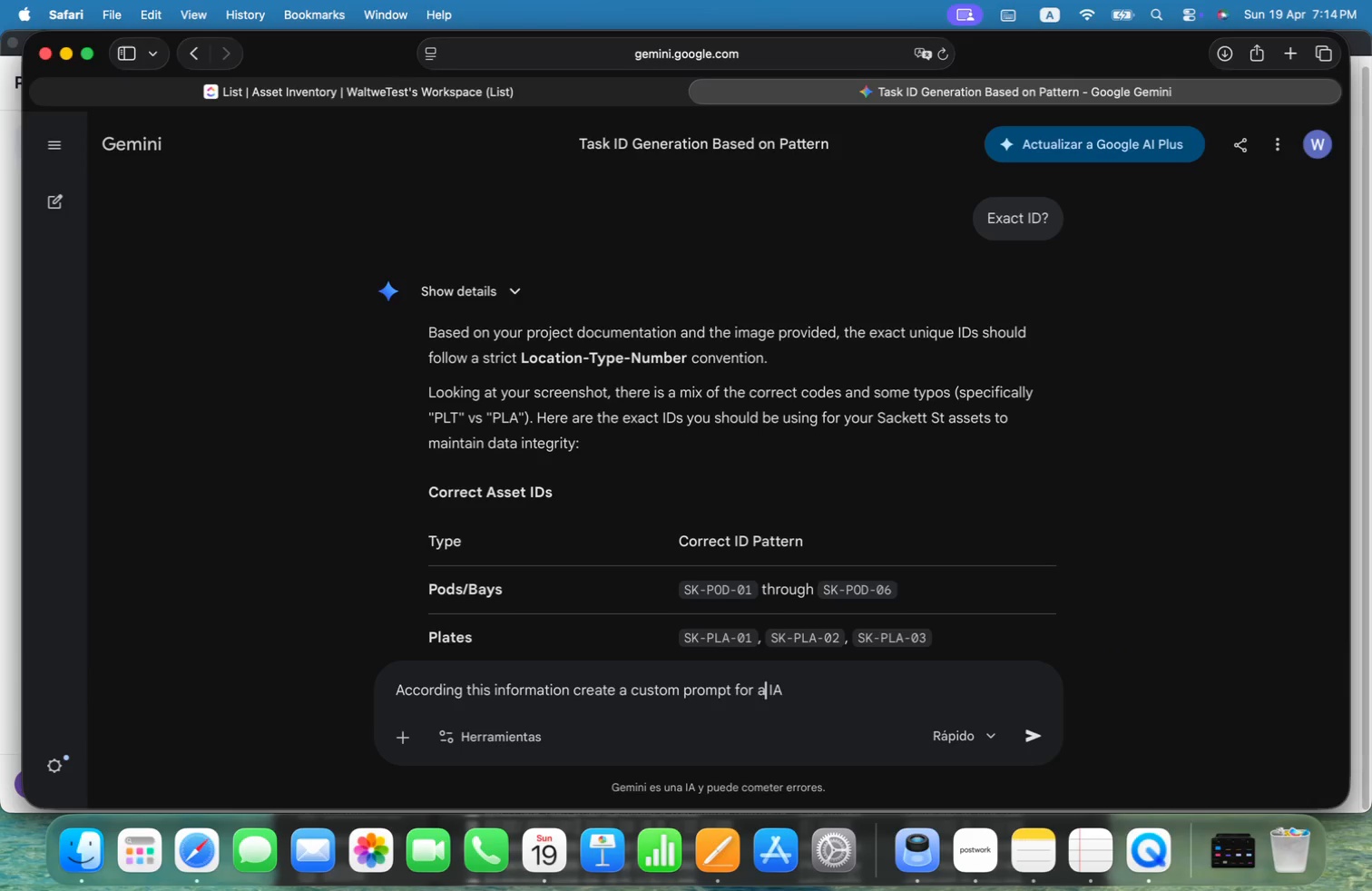 
key(Meta+ArrowUp)
 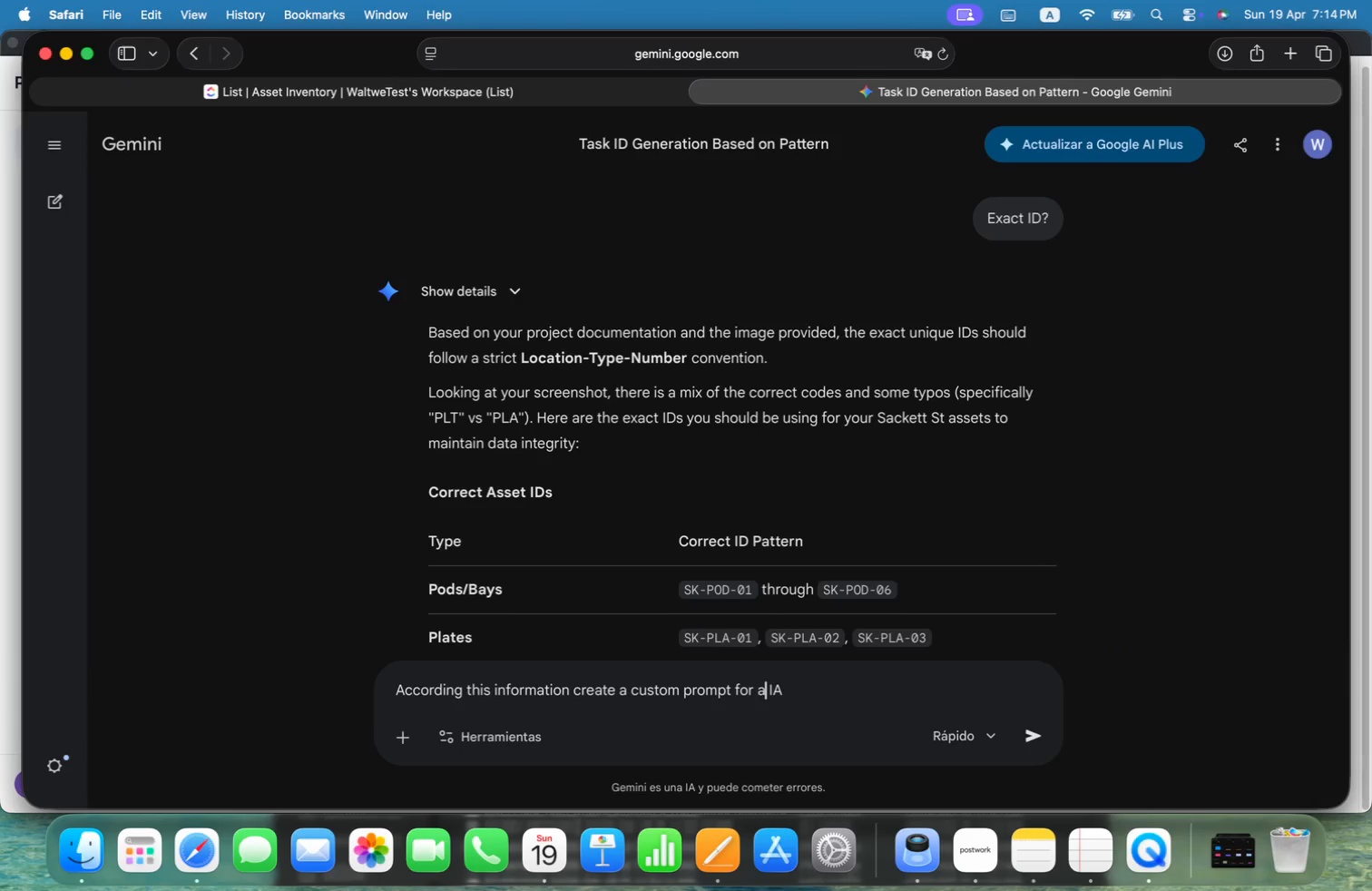 
key(Meta+ArrowDown)
 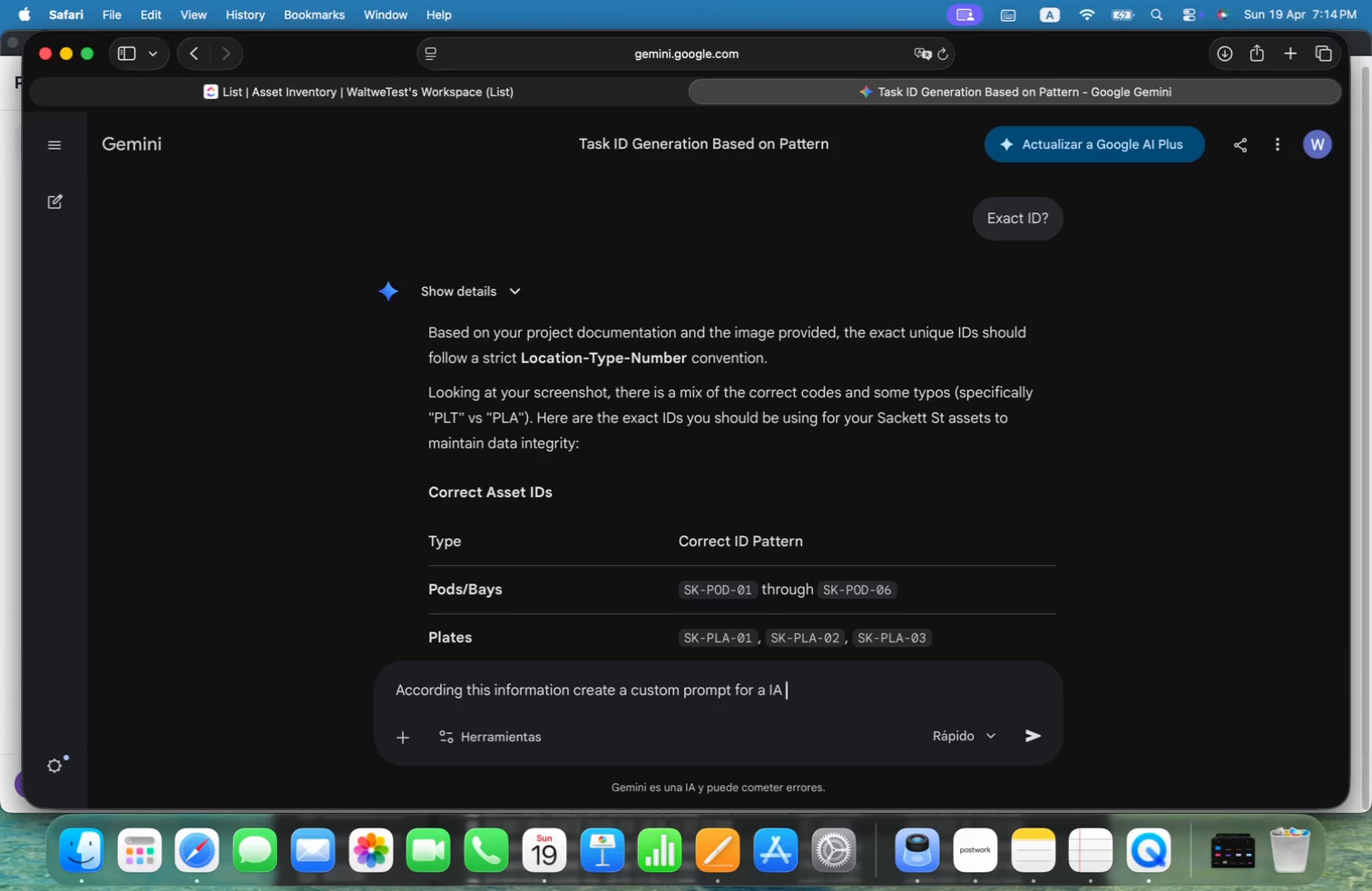 
key(Meta+ArrowLeft)
 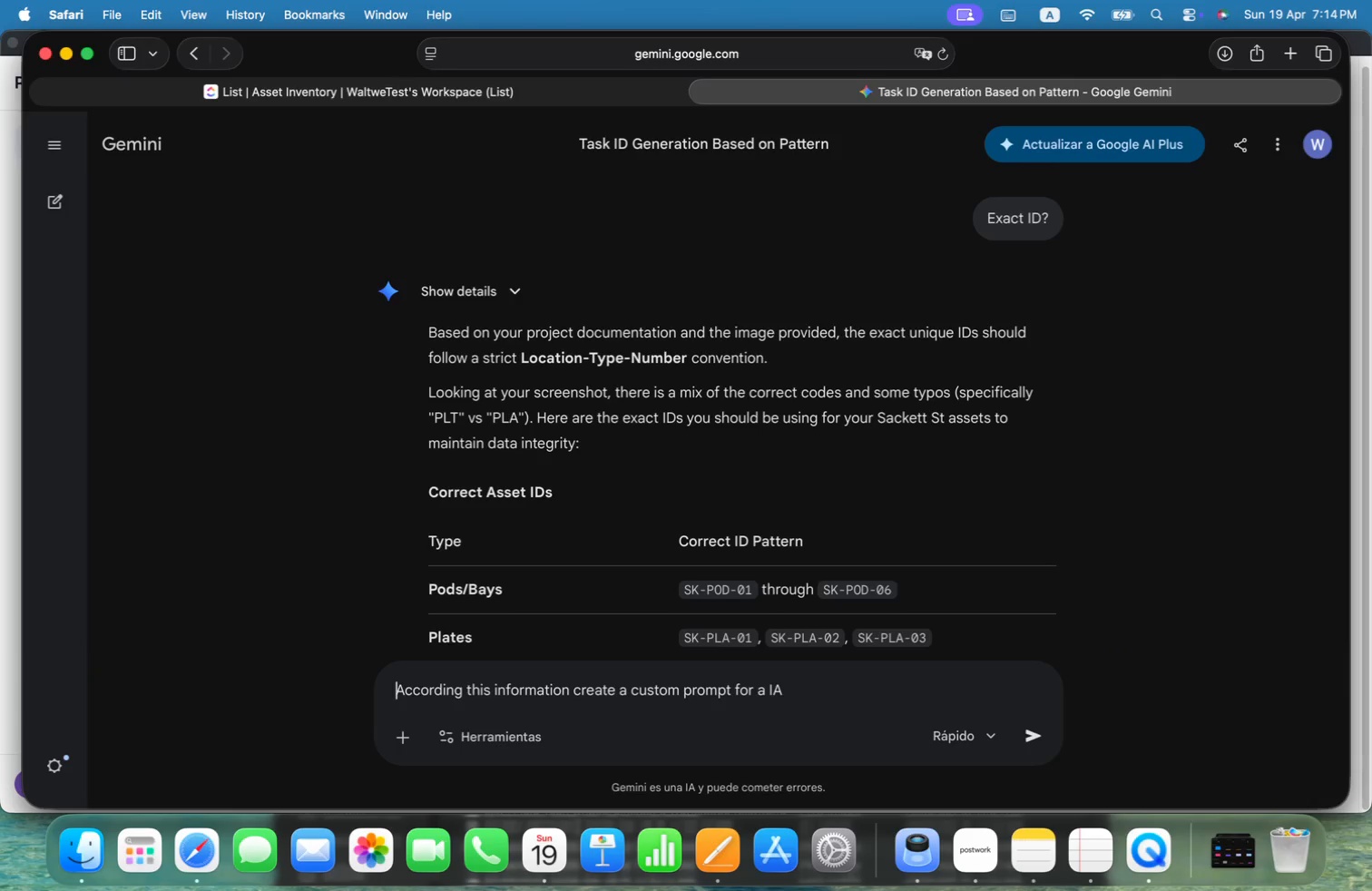 
type(As an a)
key(Backspace)
key(Backspace)
key(Backspace)
type( clickup agent, crea)
 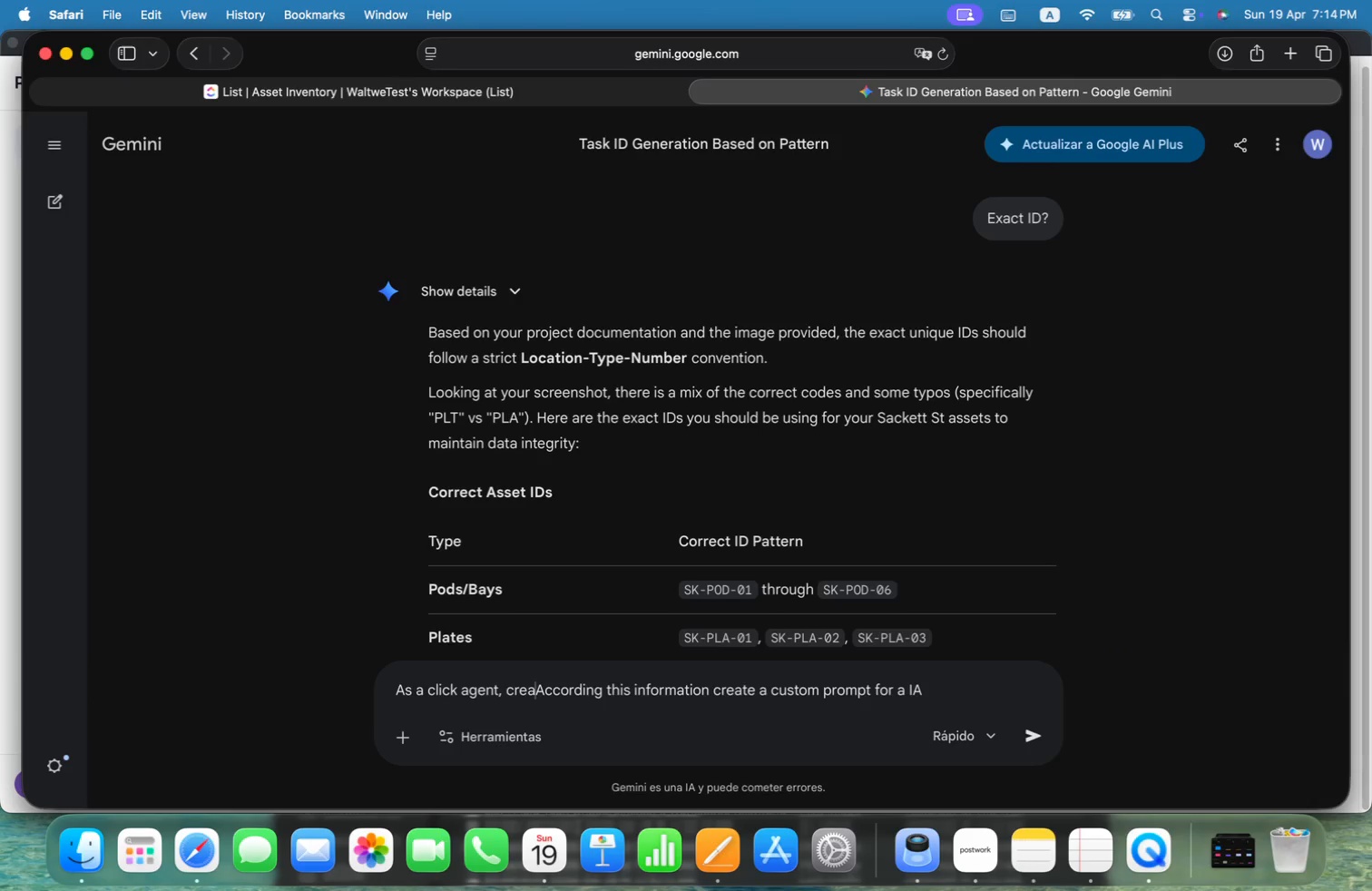 
key(Alt+Shift+AltRight)
 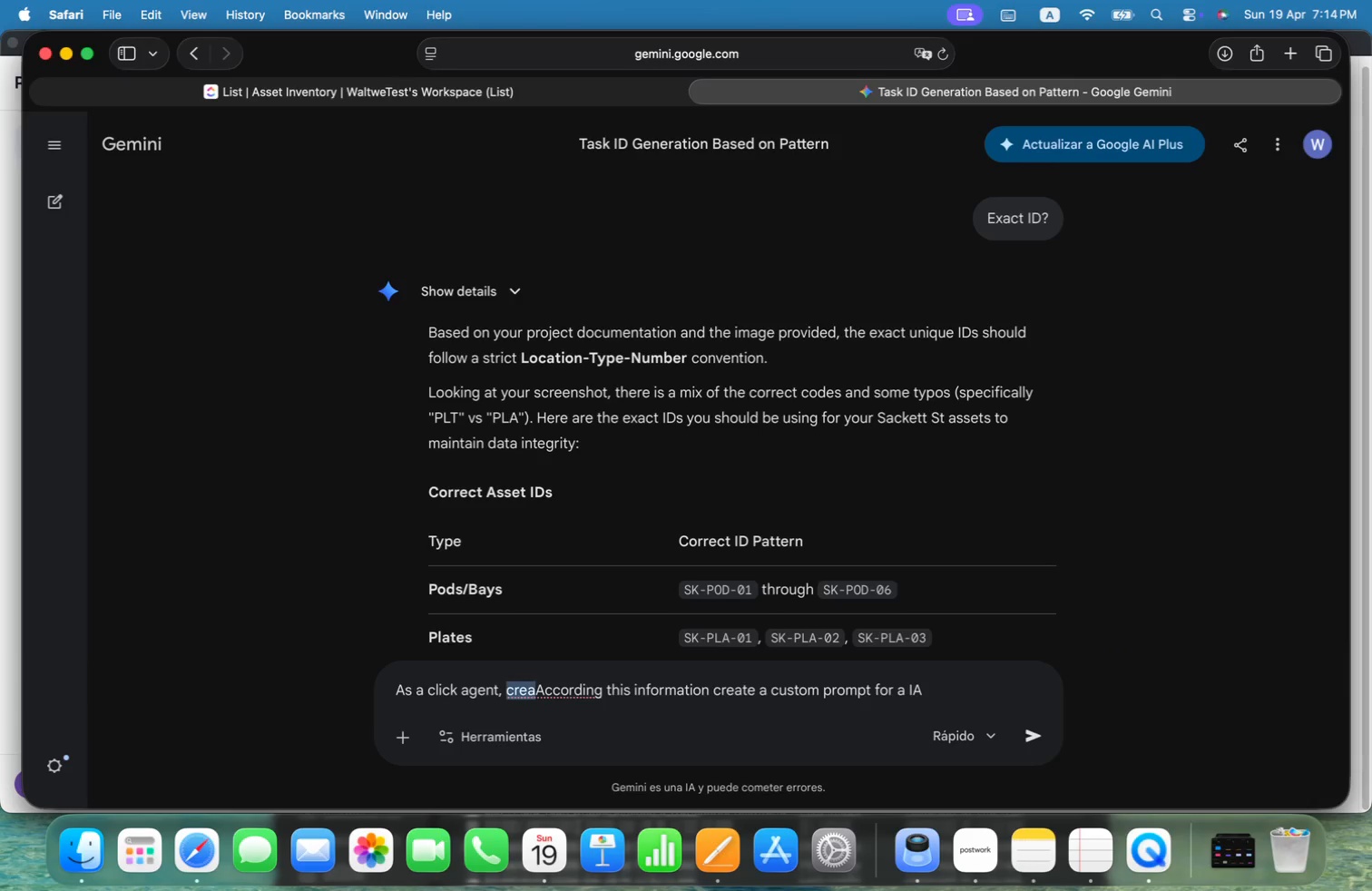 
key(Alt+Shift+ArrowLeft)
 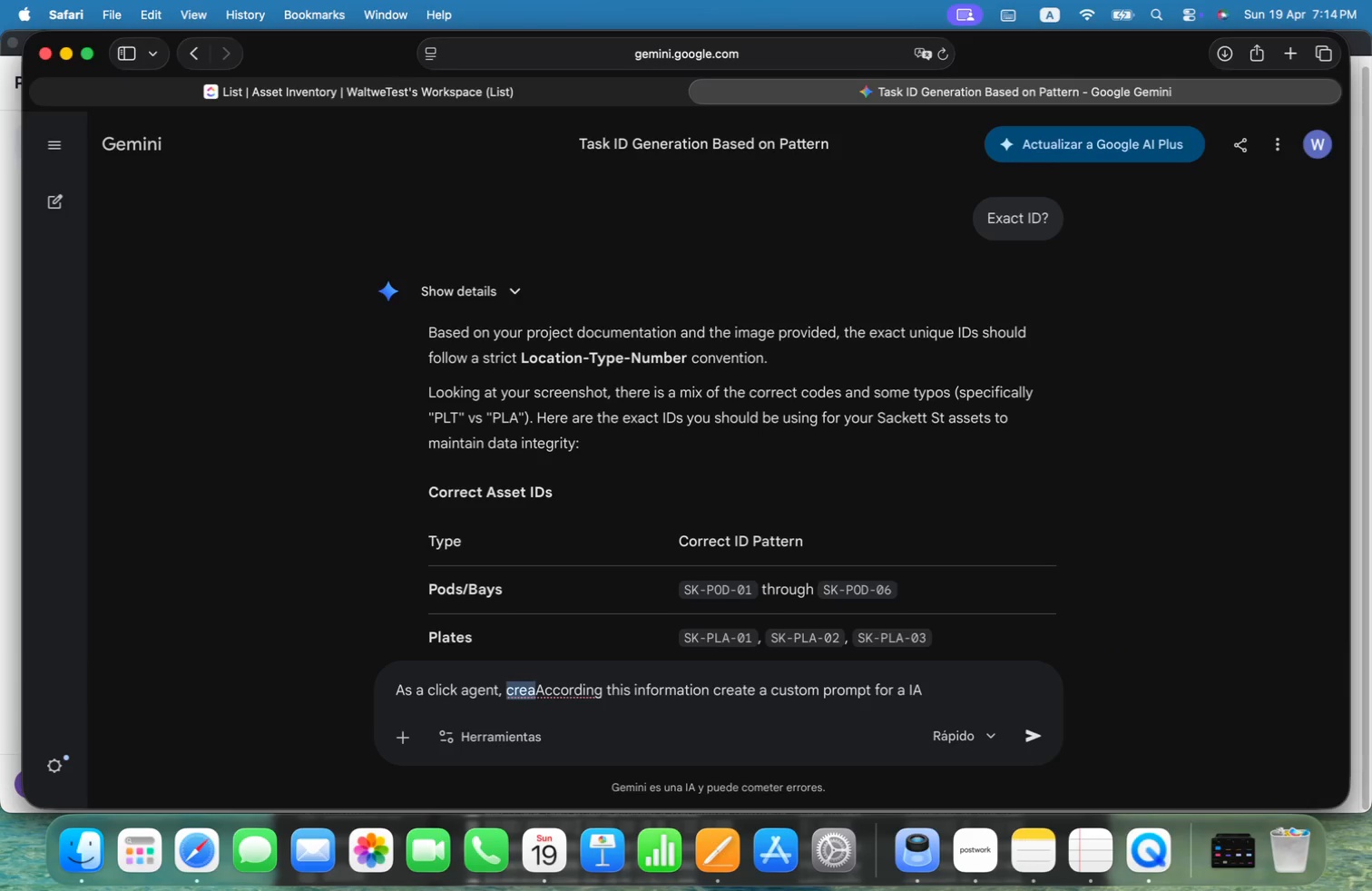 
key(Alt+Shift+AltRight)
 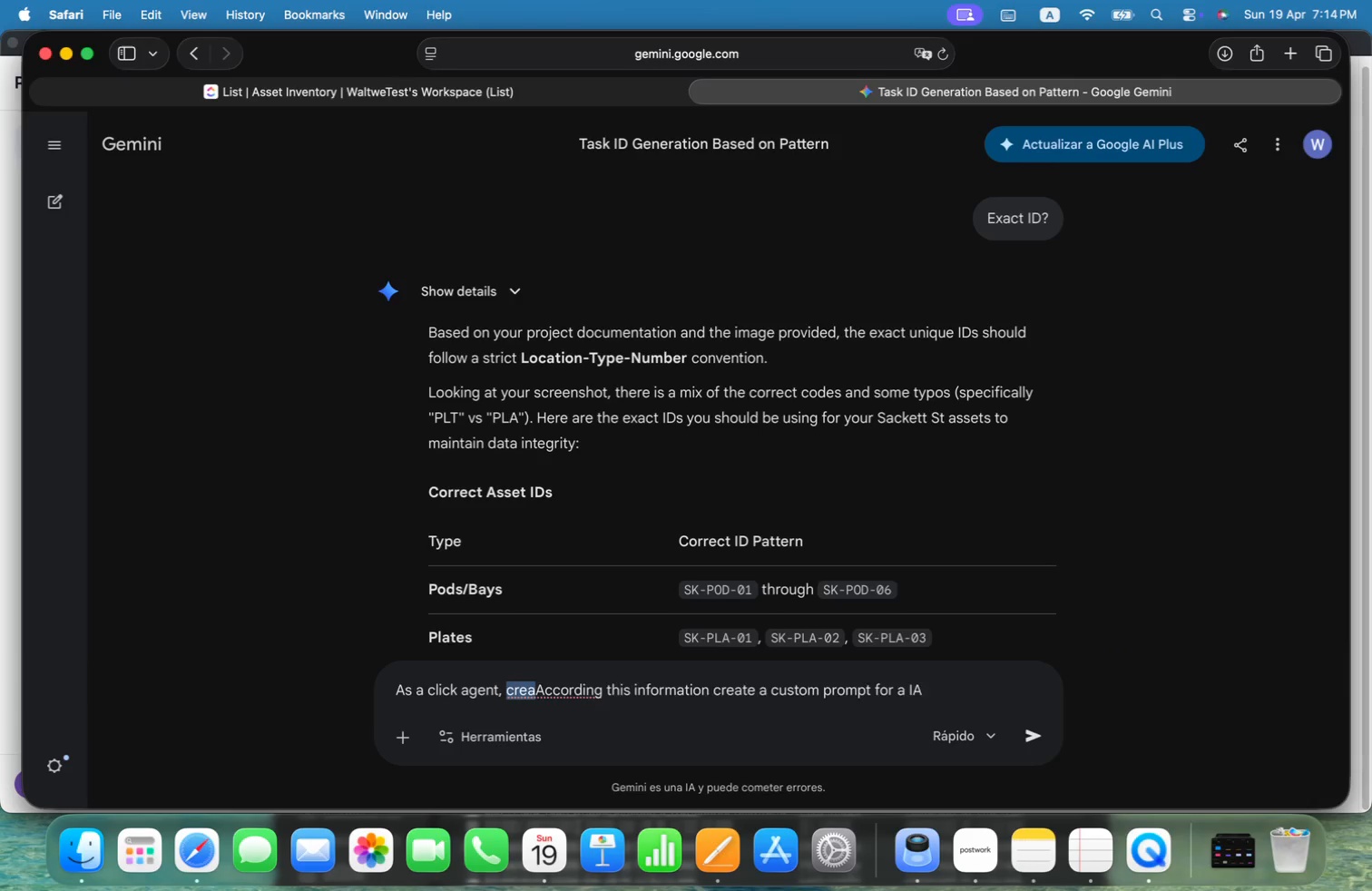 
key(Alt+A)
 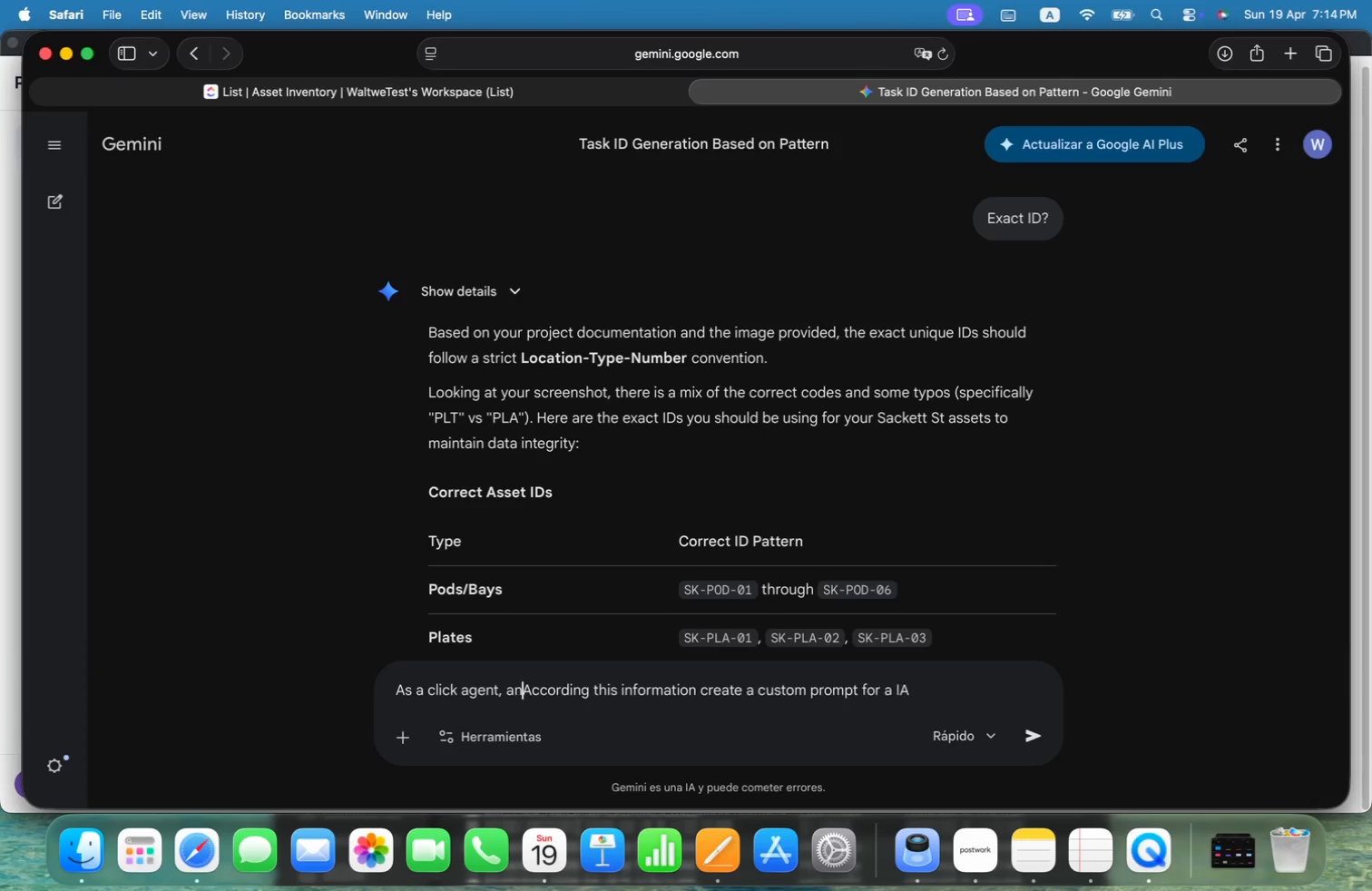 
key(Alt+N)
 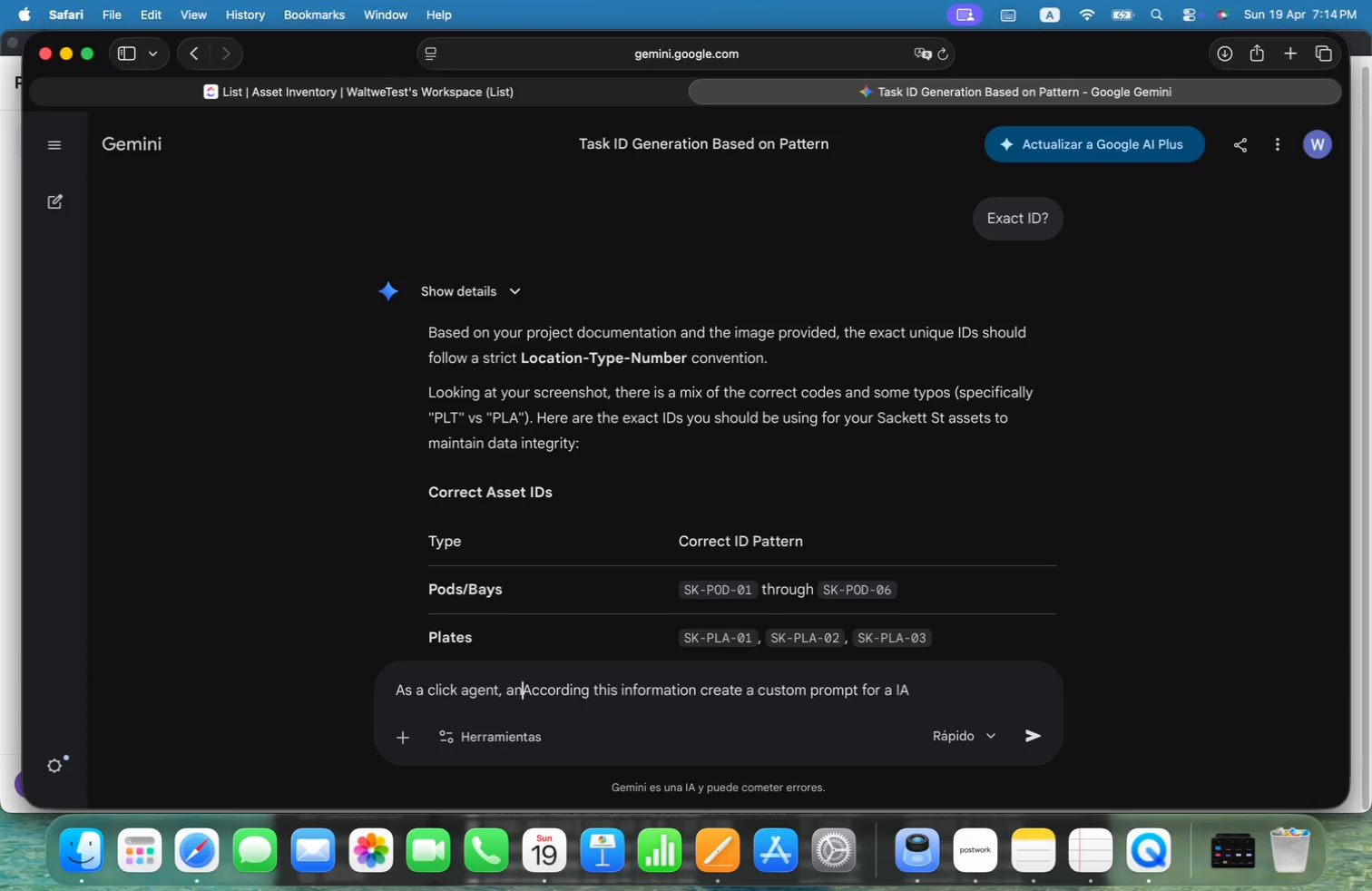 
key(Alt+D)
 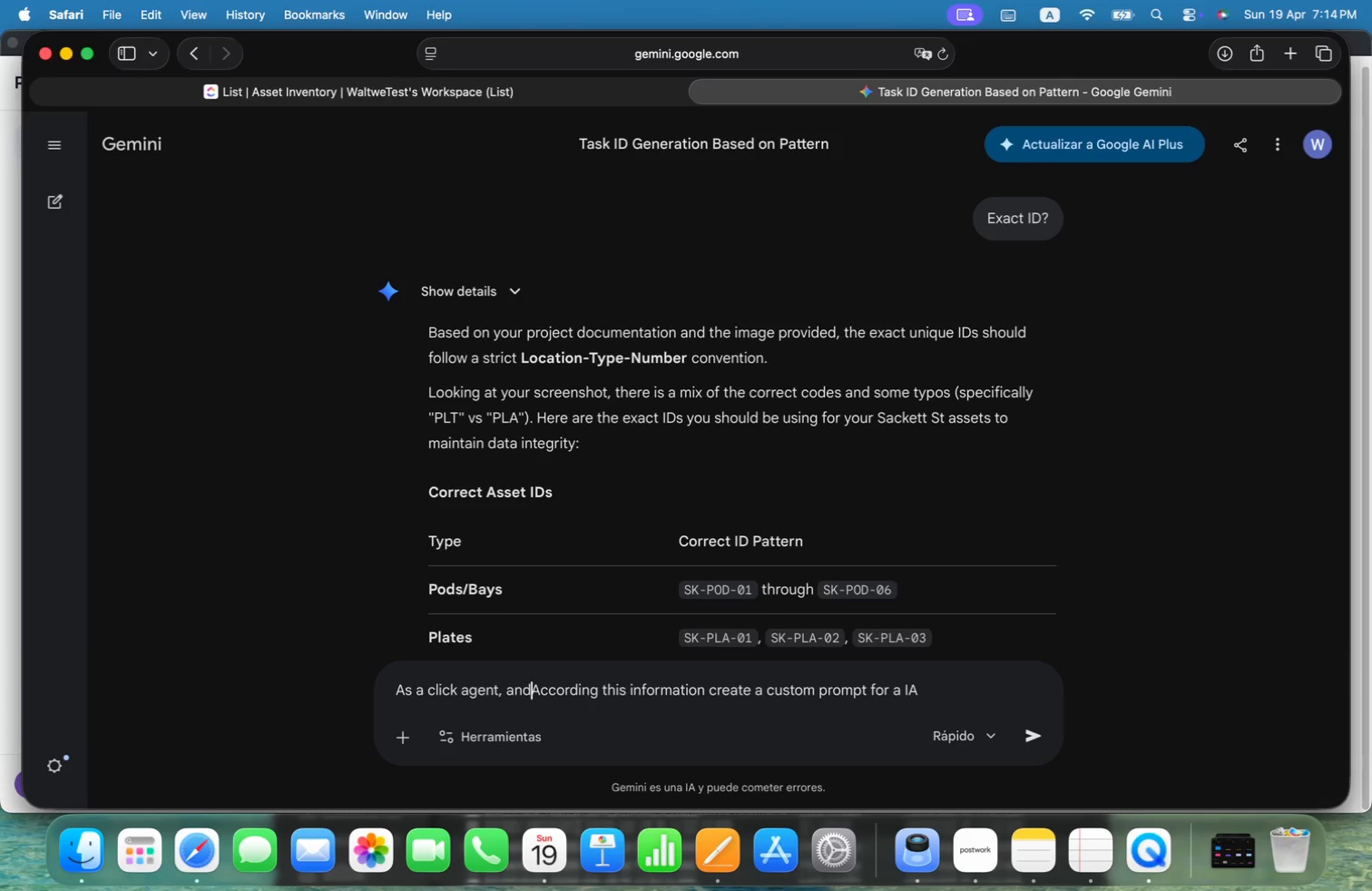 
key(Alt+Space)
 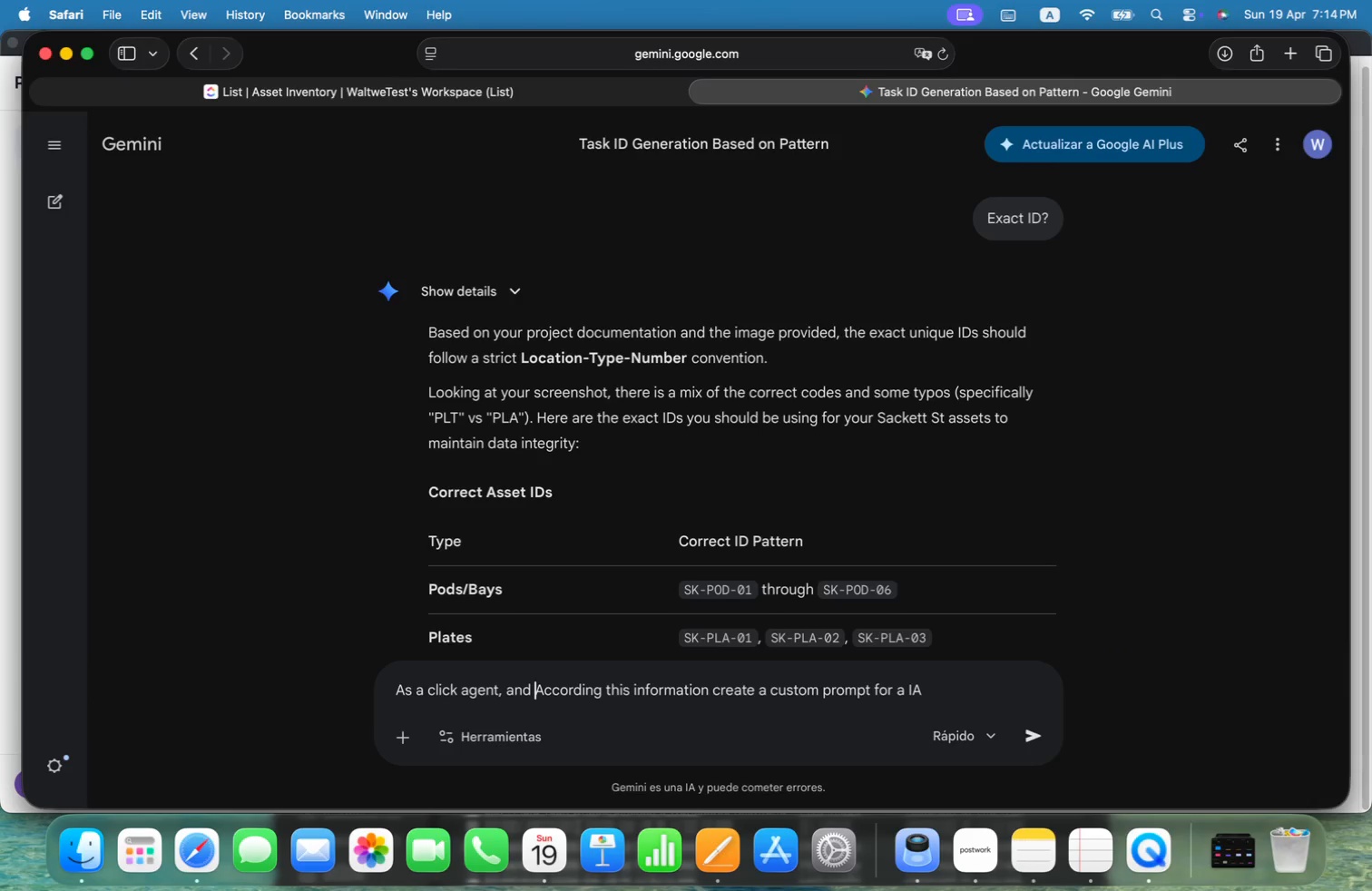 
key(Alt+ArrowRight)
 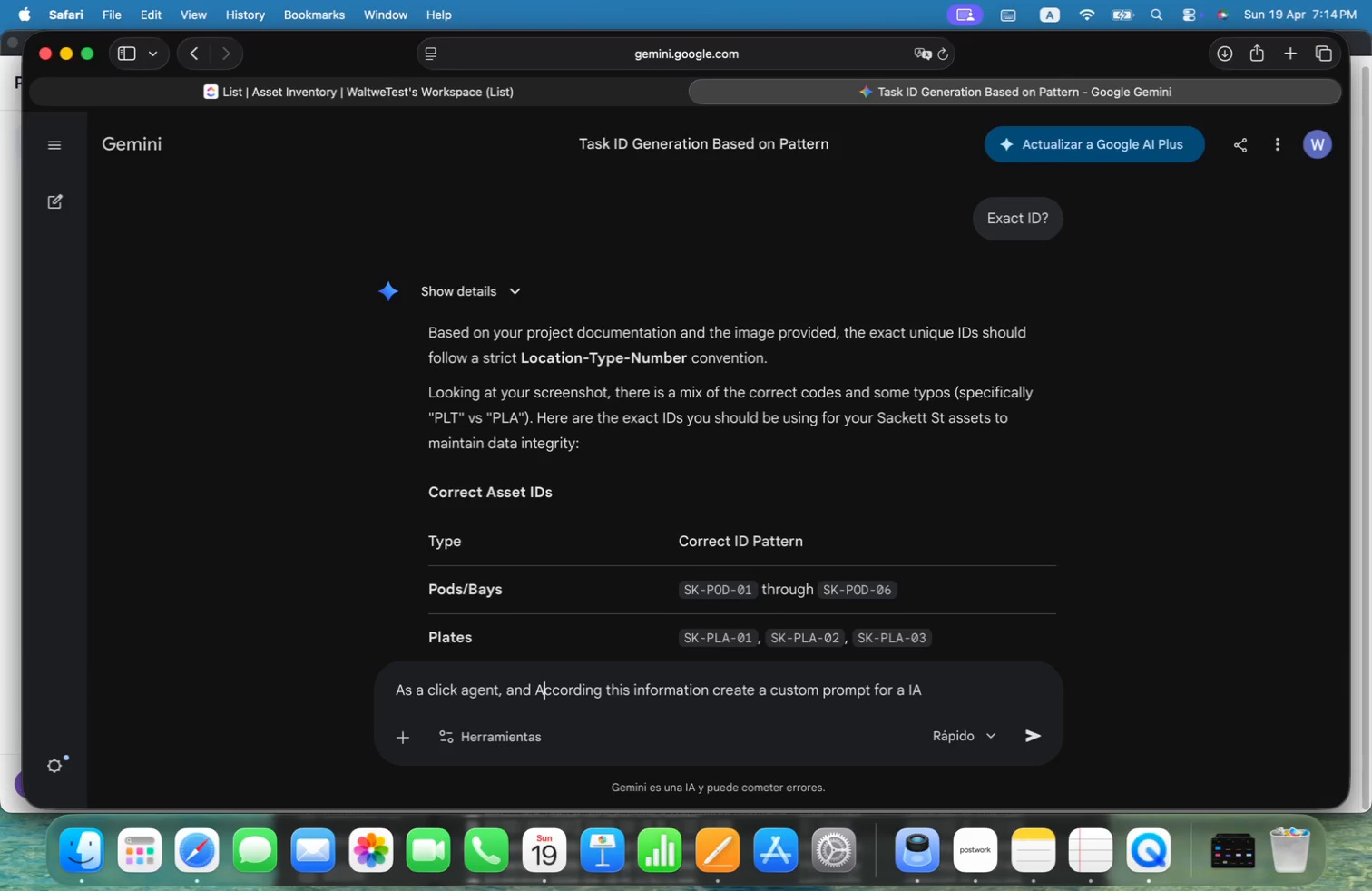 
key(Alt+Backspace)
 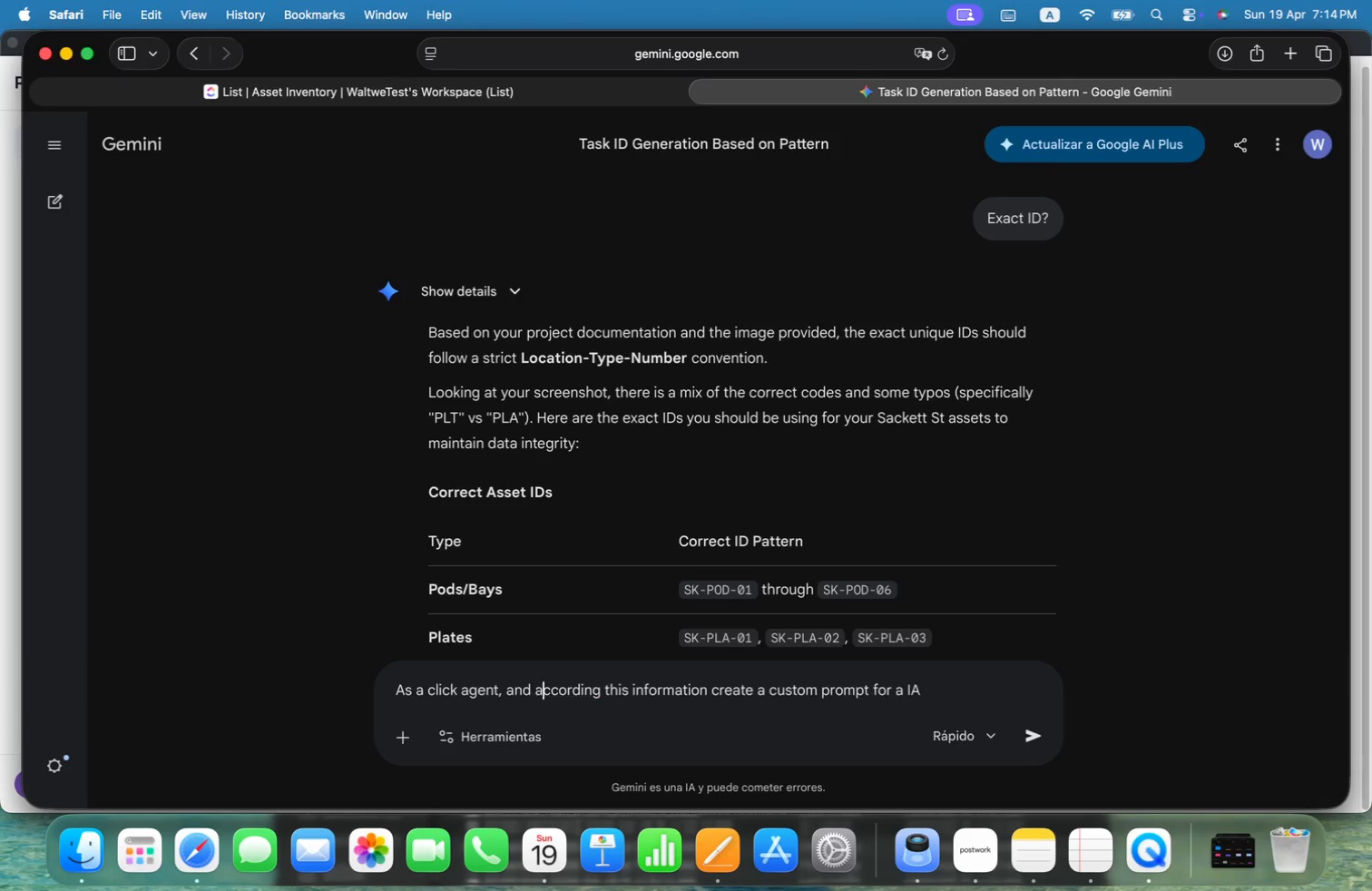 
key(Alt+A)
 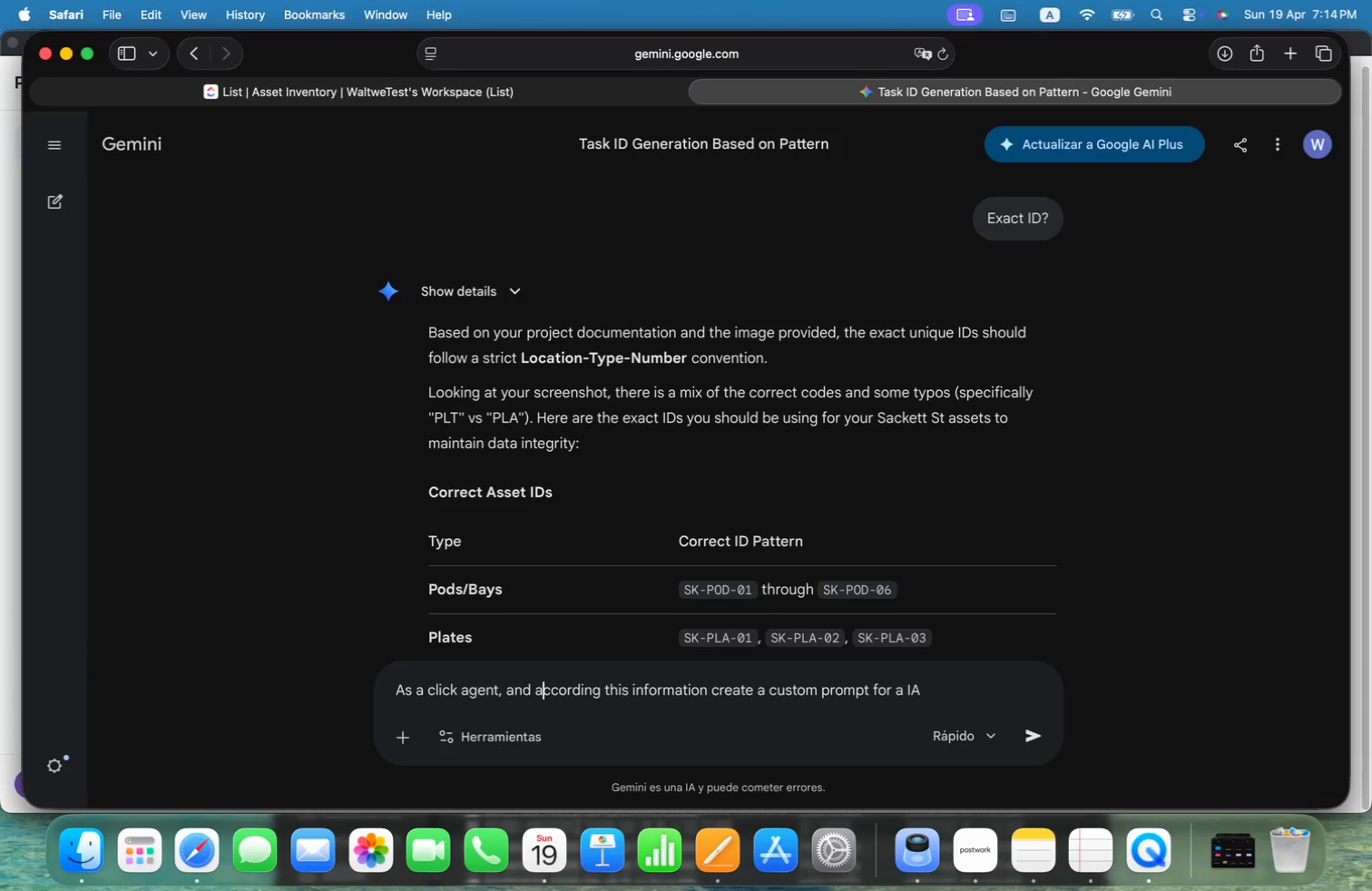 
key(Alt+ArrowRight)
 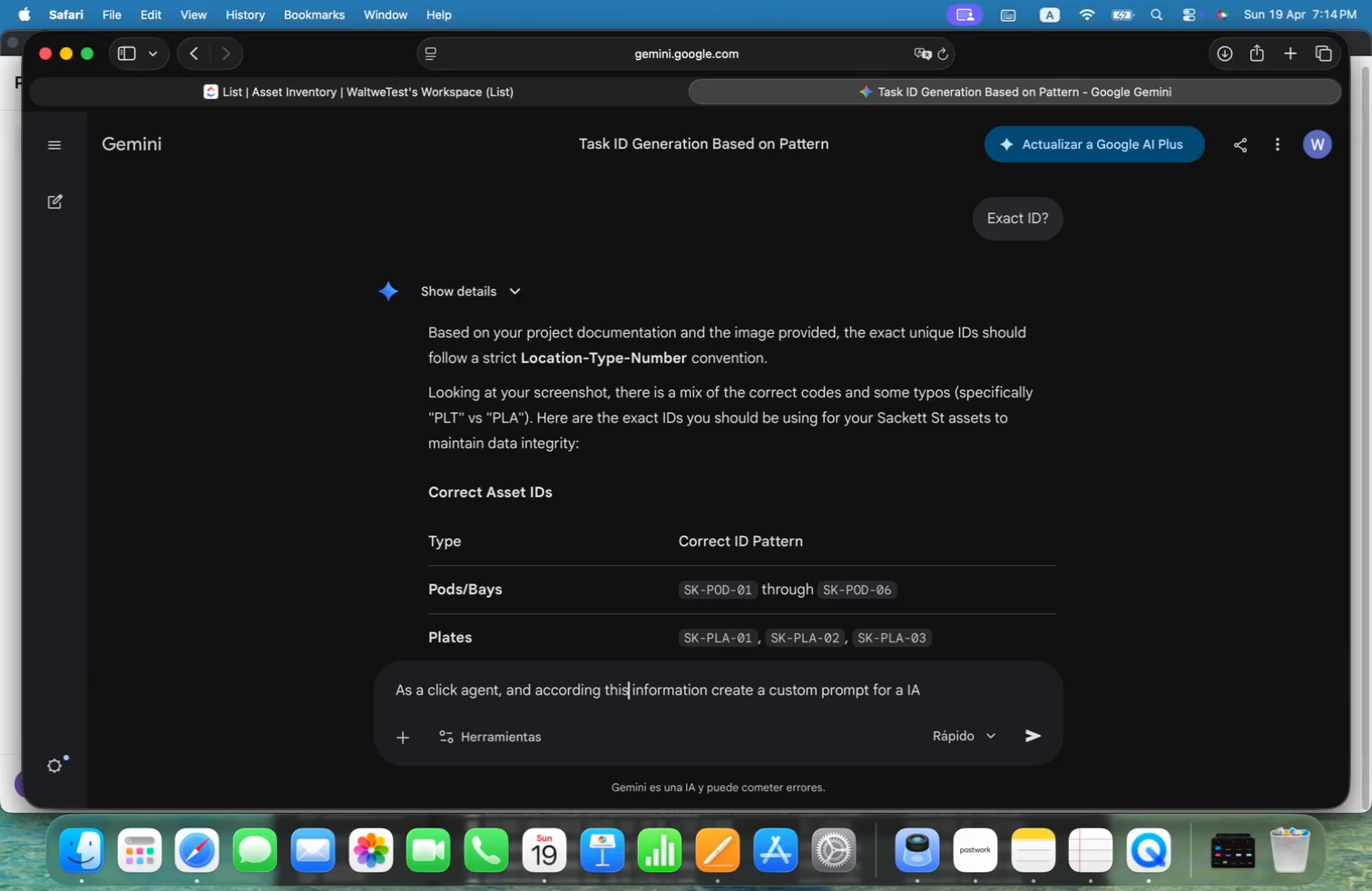 
key(Alt+ArrowRight)
 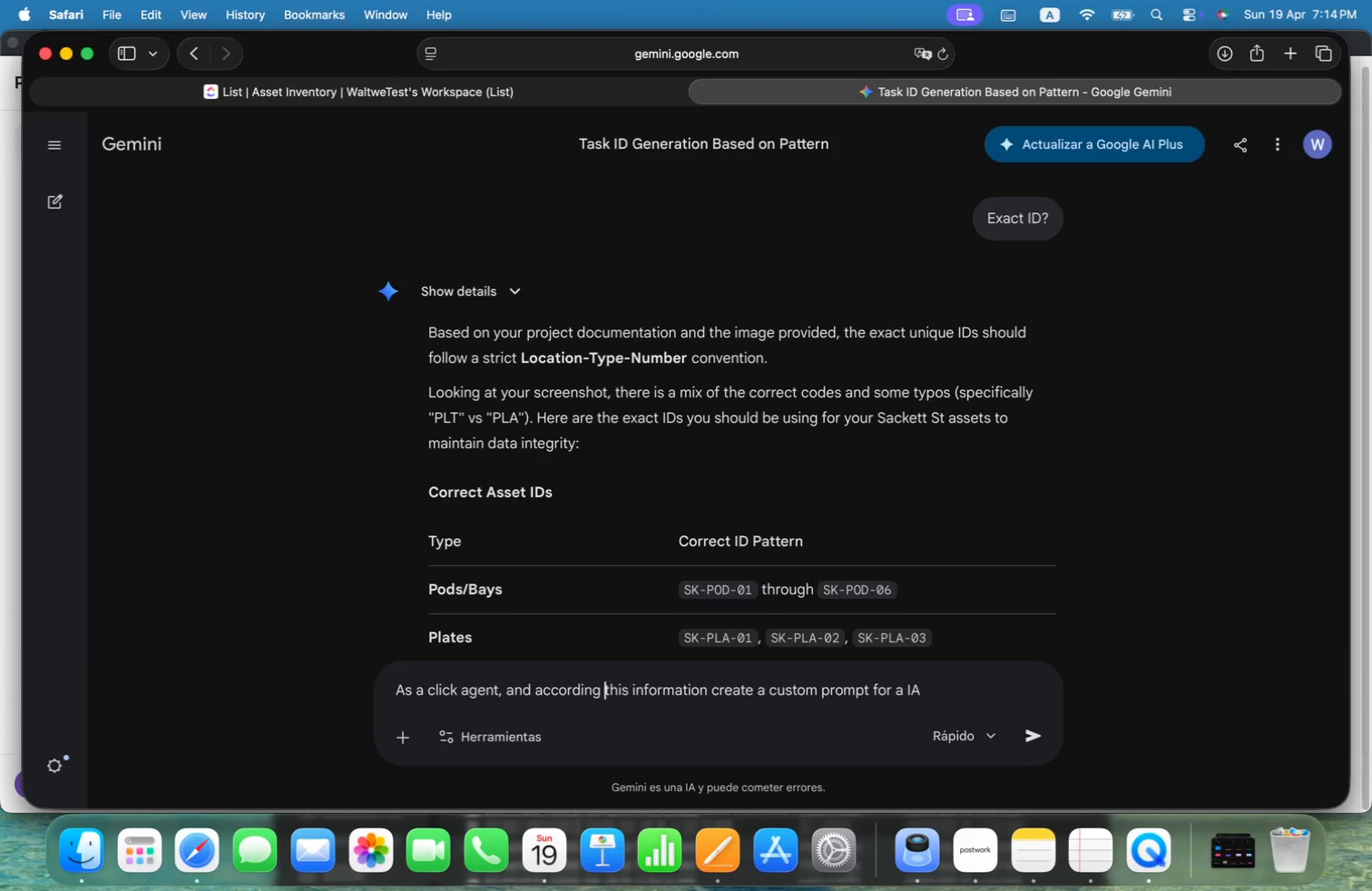 
key(Alt+ArrowLeft)
 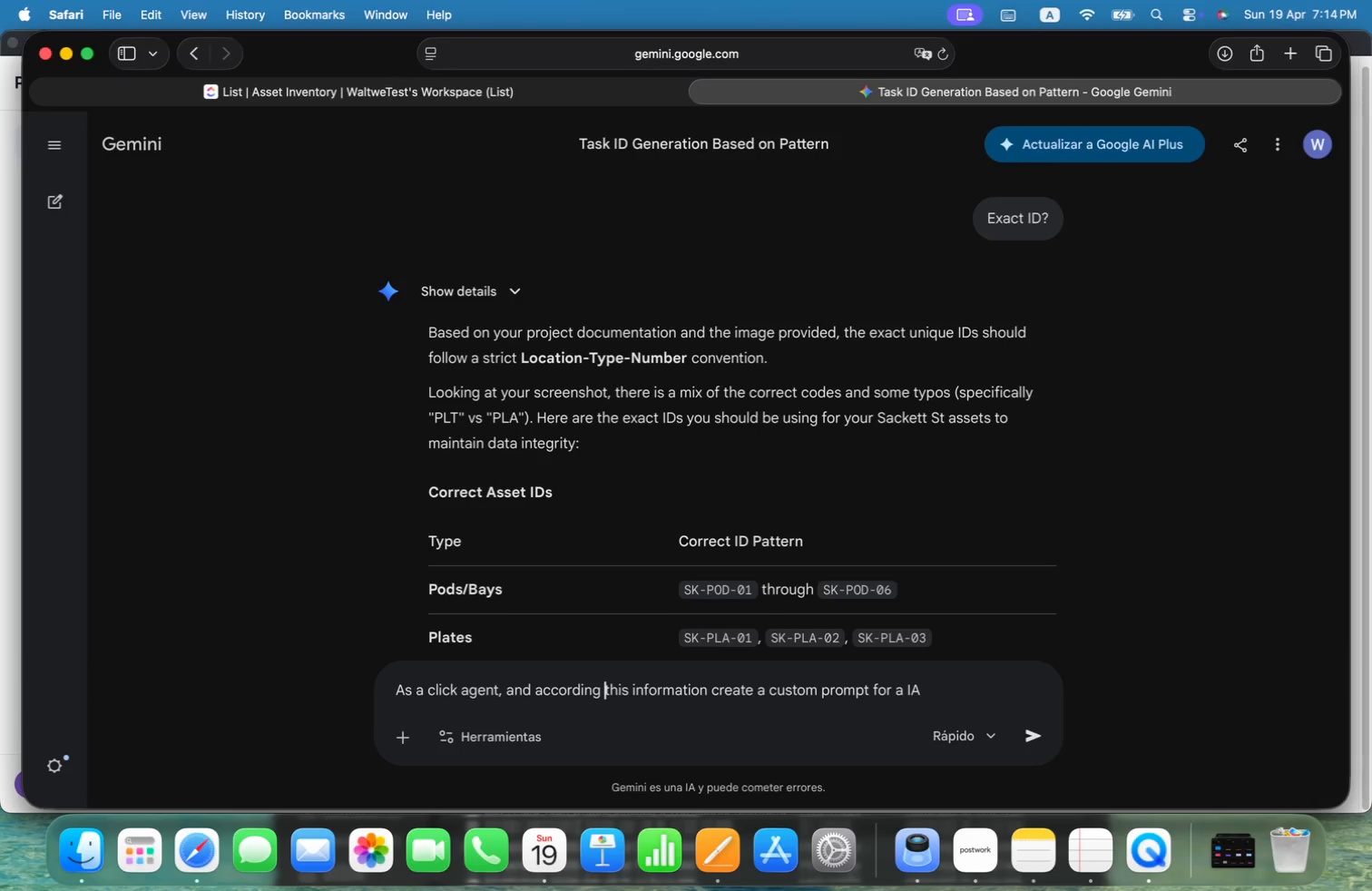 
key(Alt+T)
 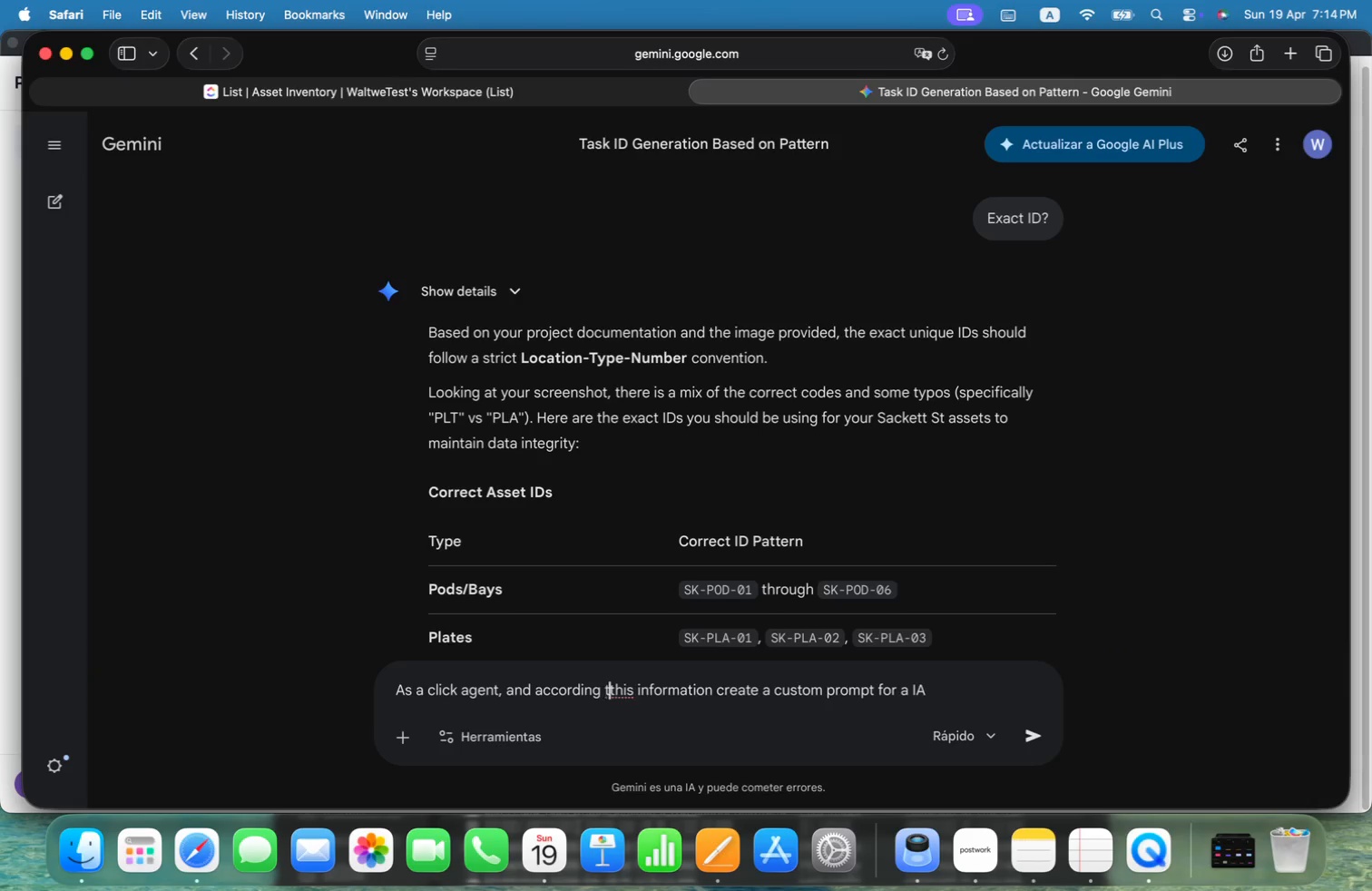 
key(Alt+O)
 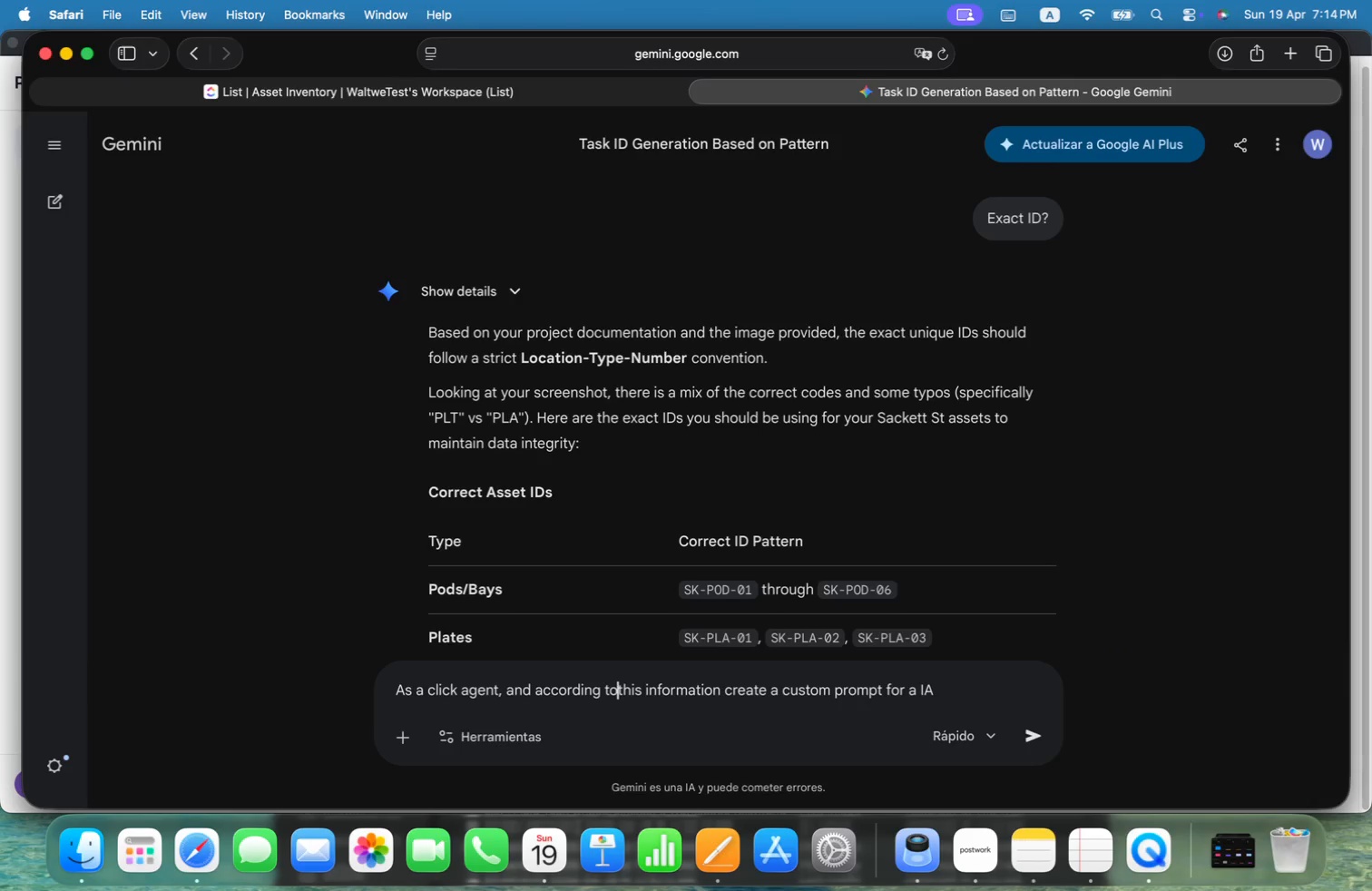 
key(Alt+Space)
 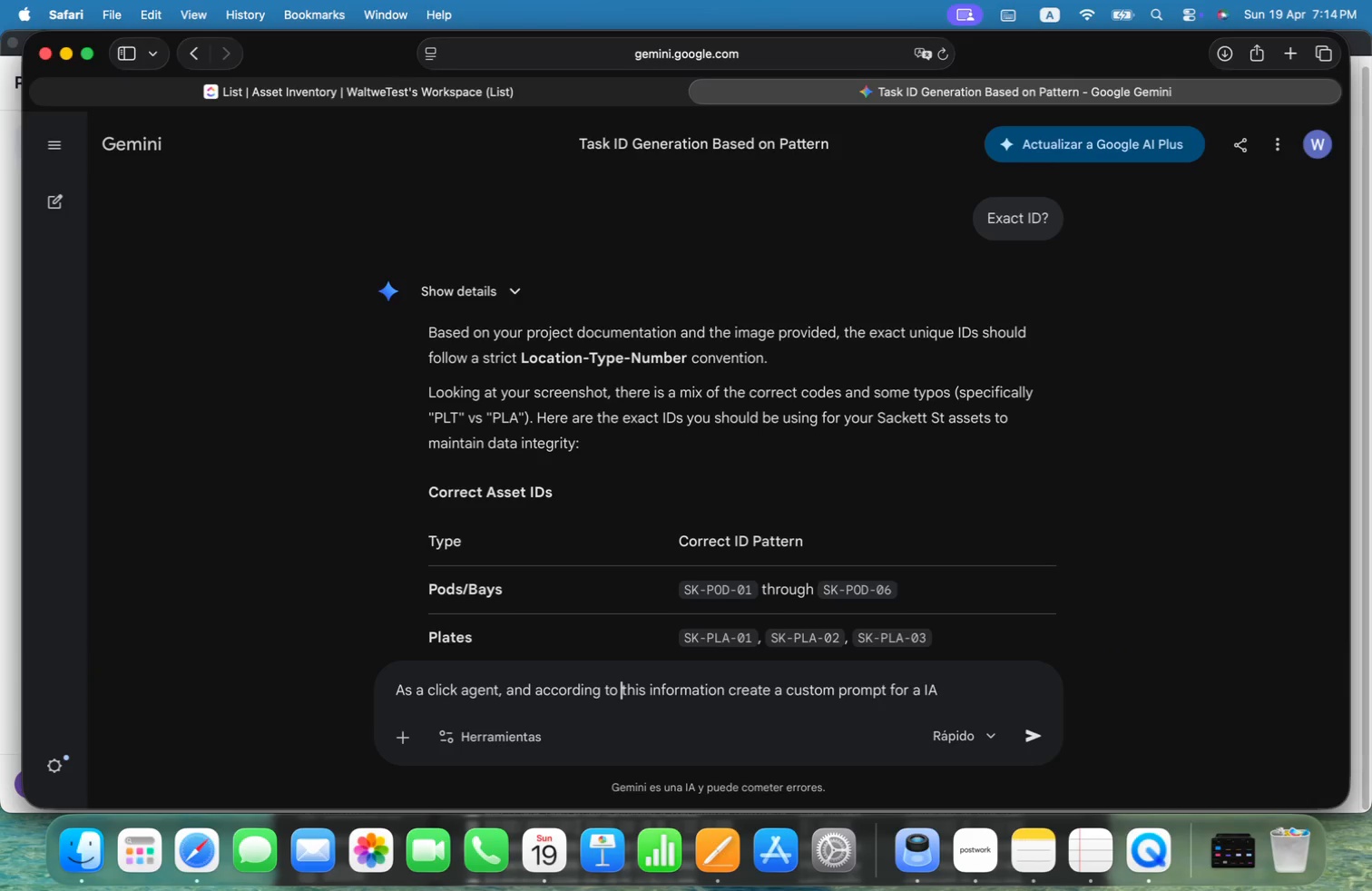 
key(Alt+Shift+ArrowRight)
 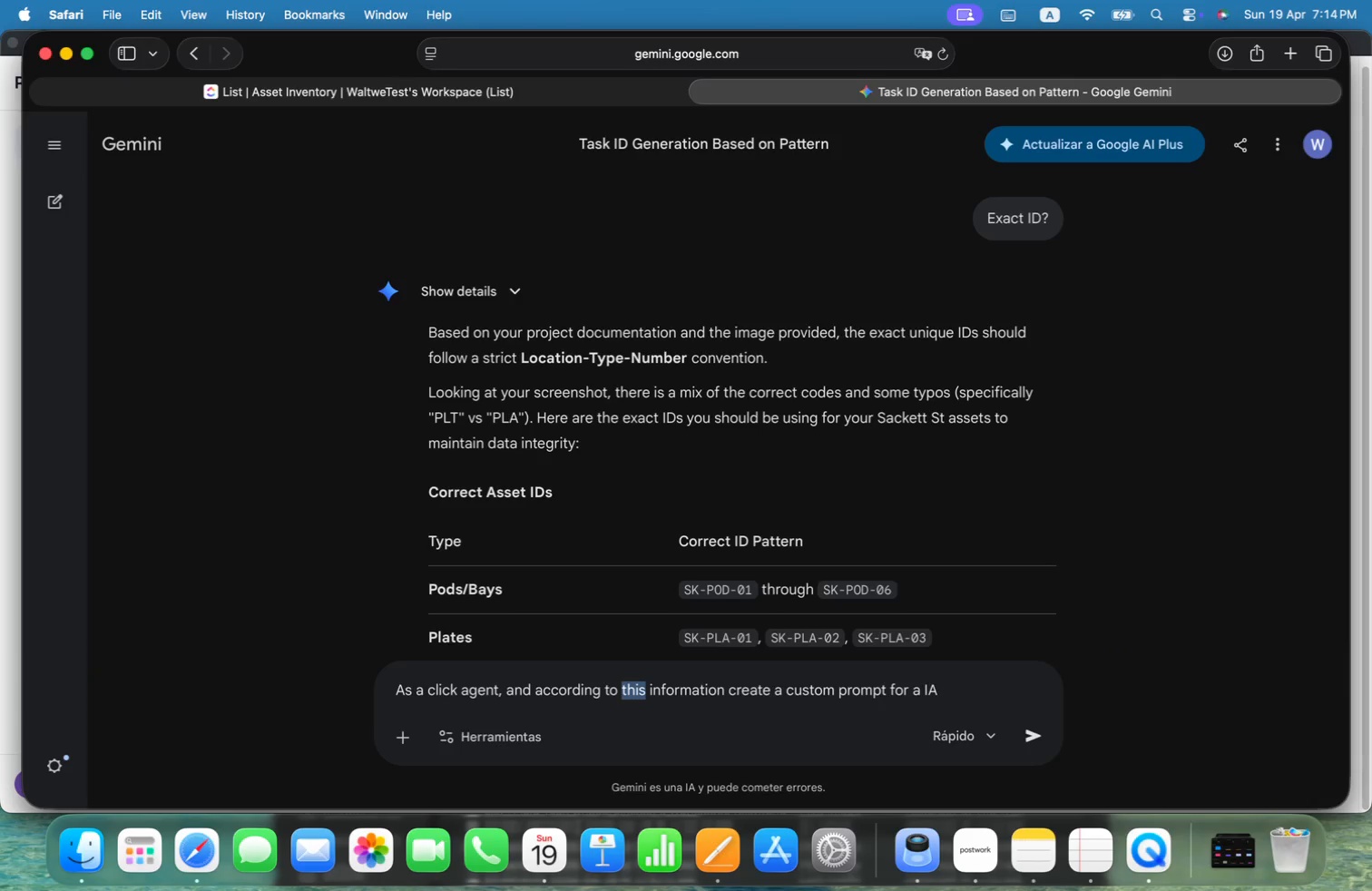 
key(Alt+P)
 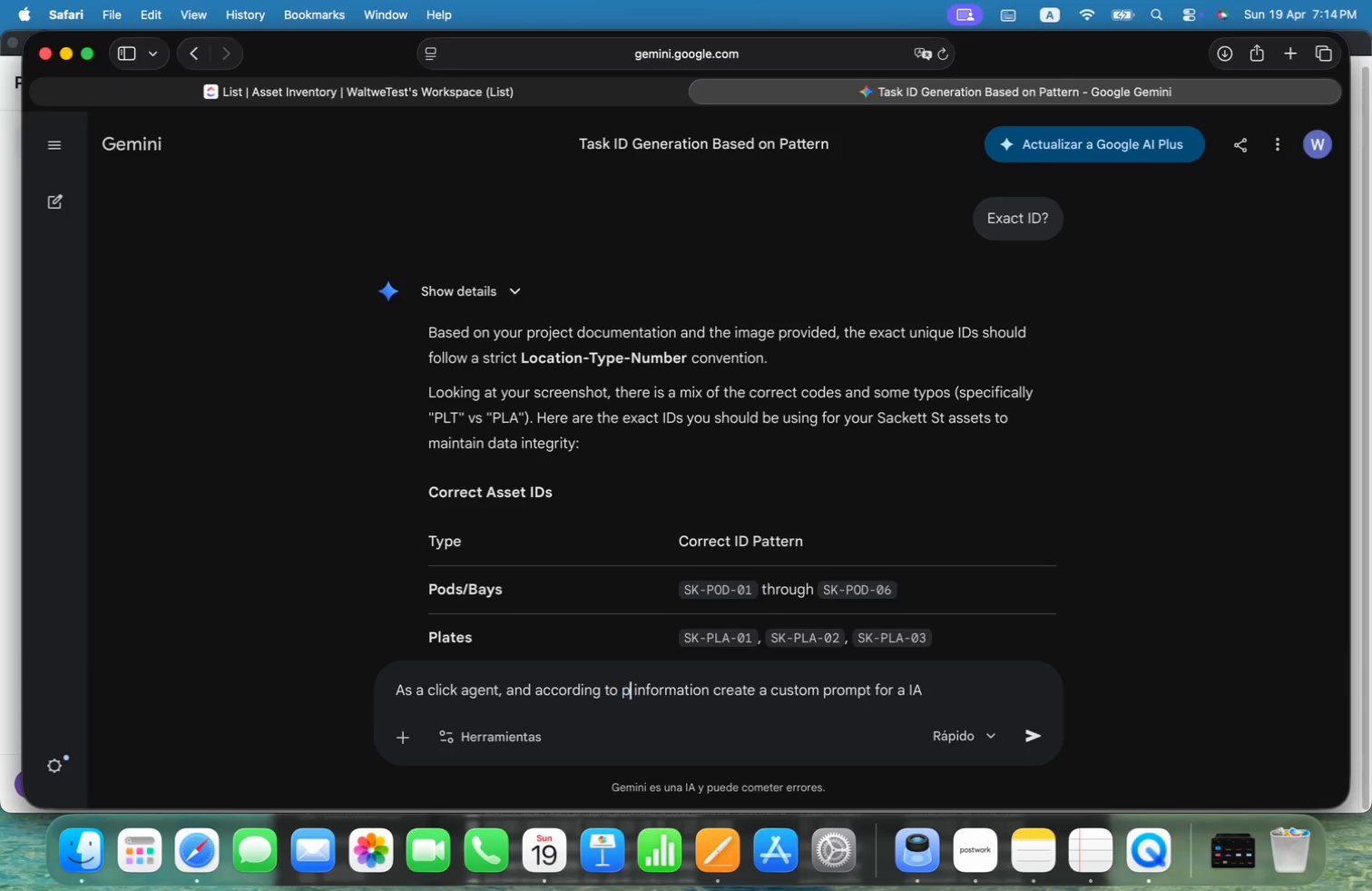 
key(Alt+R)
 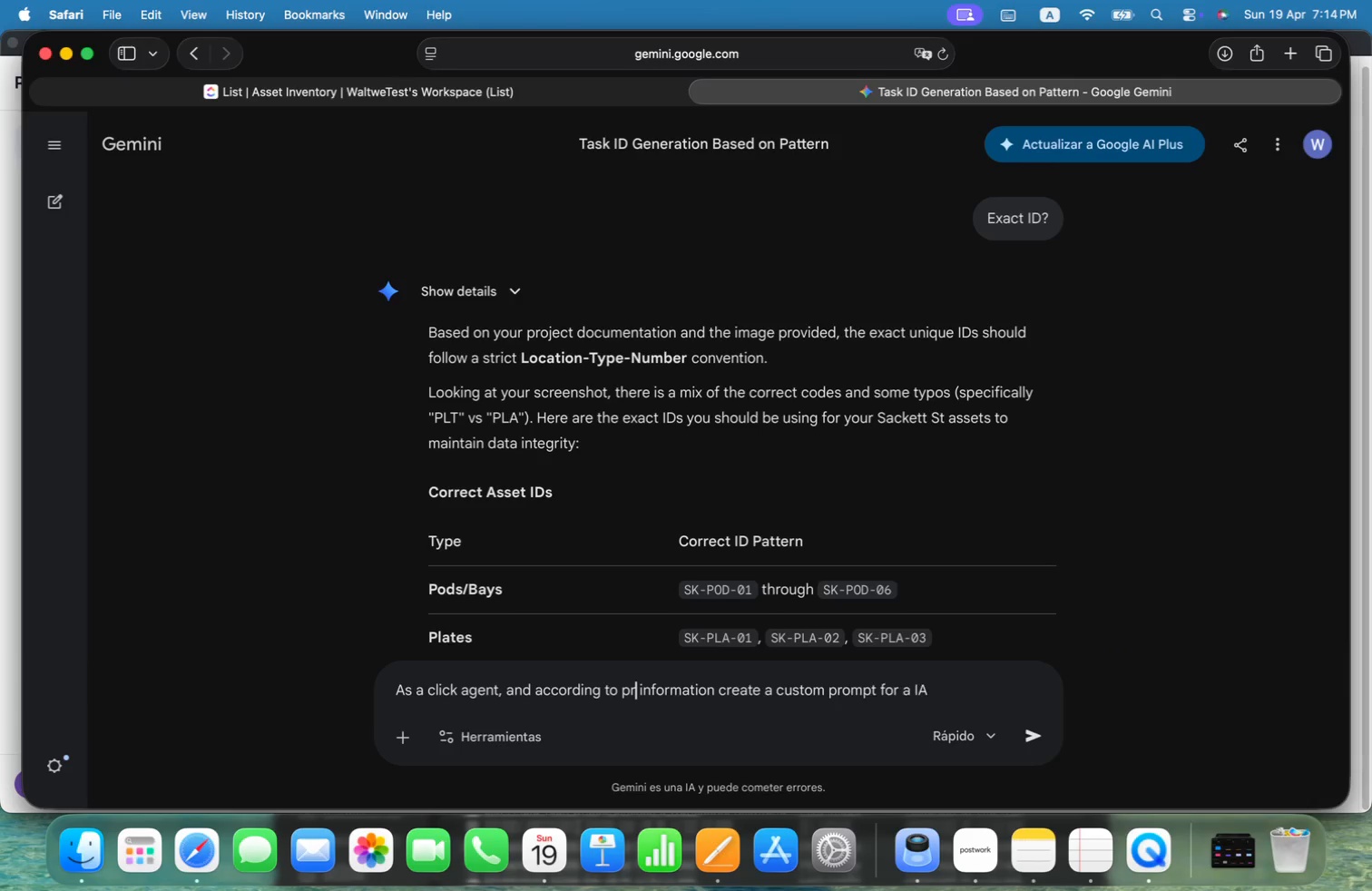 
key(Alt+E)
 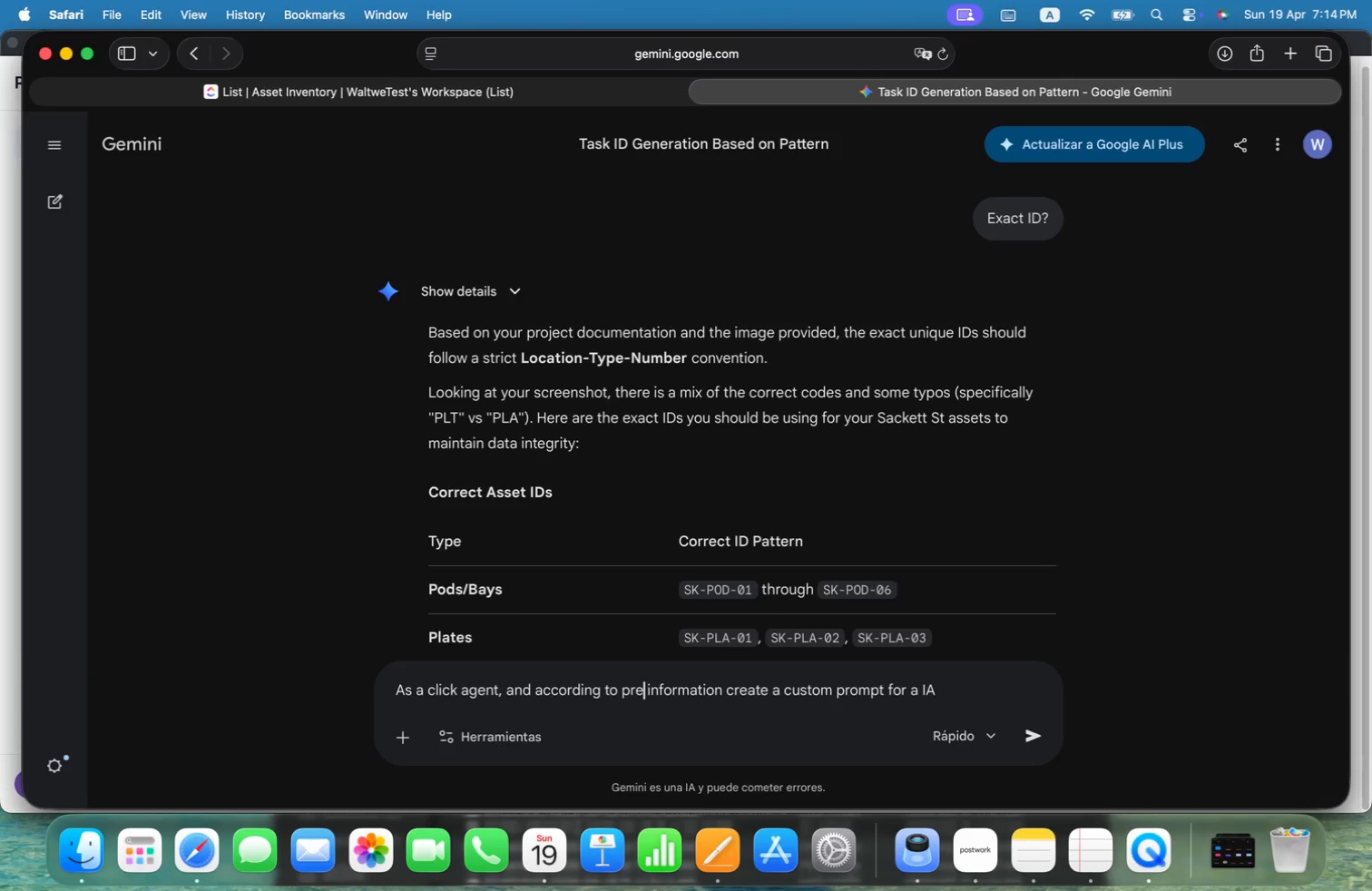 
key(Alt+V)
 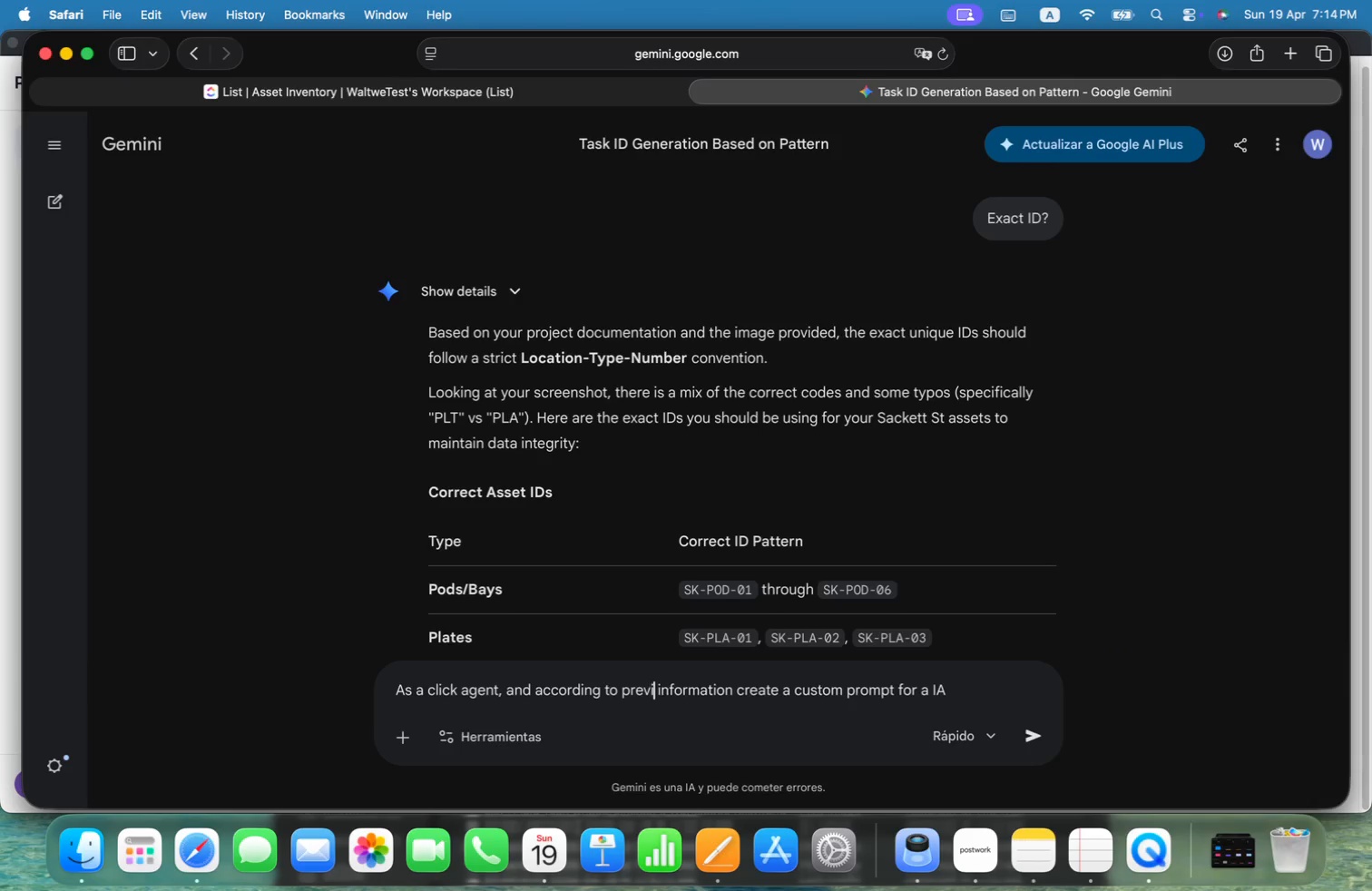 
key(Alt+I)
 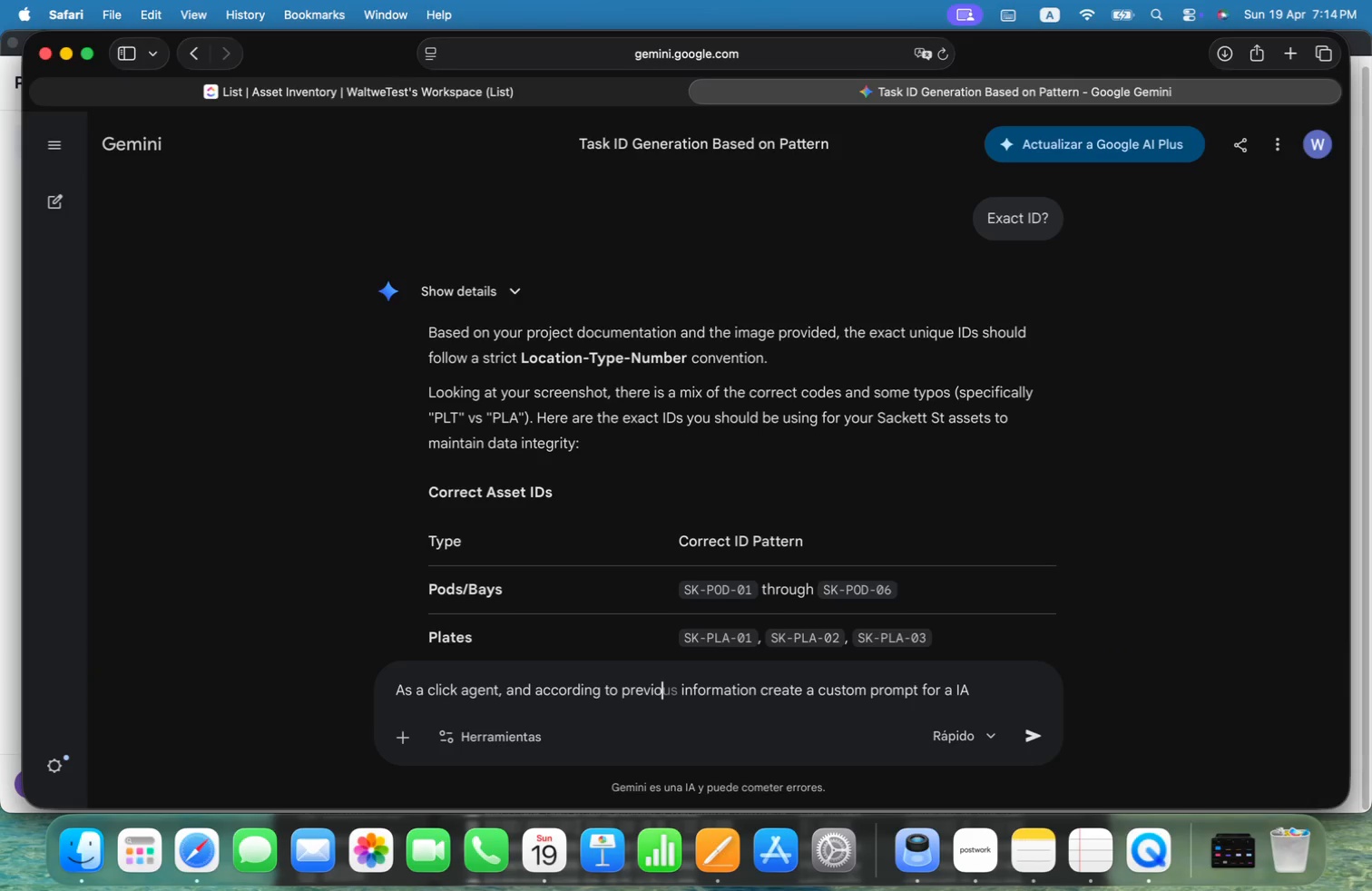 
key(Alt+O)
 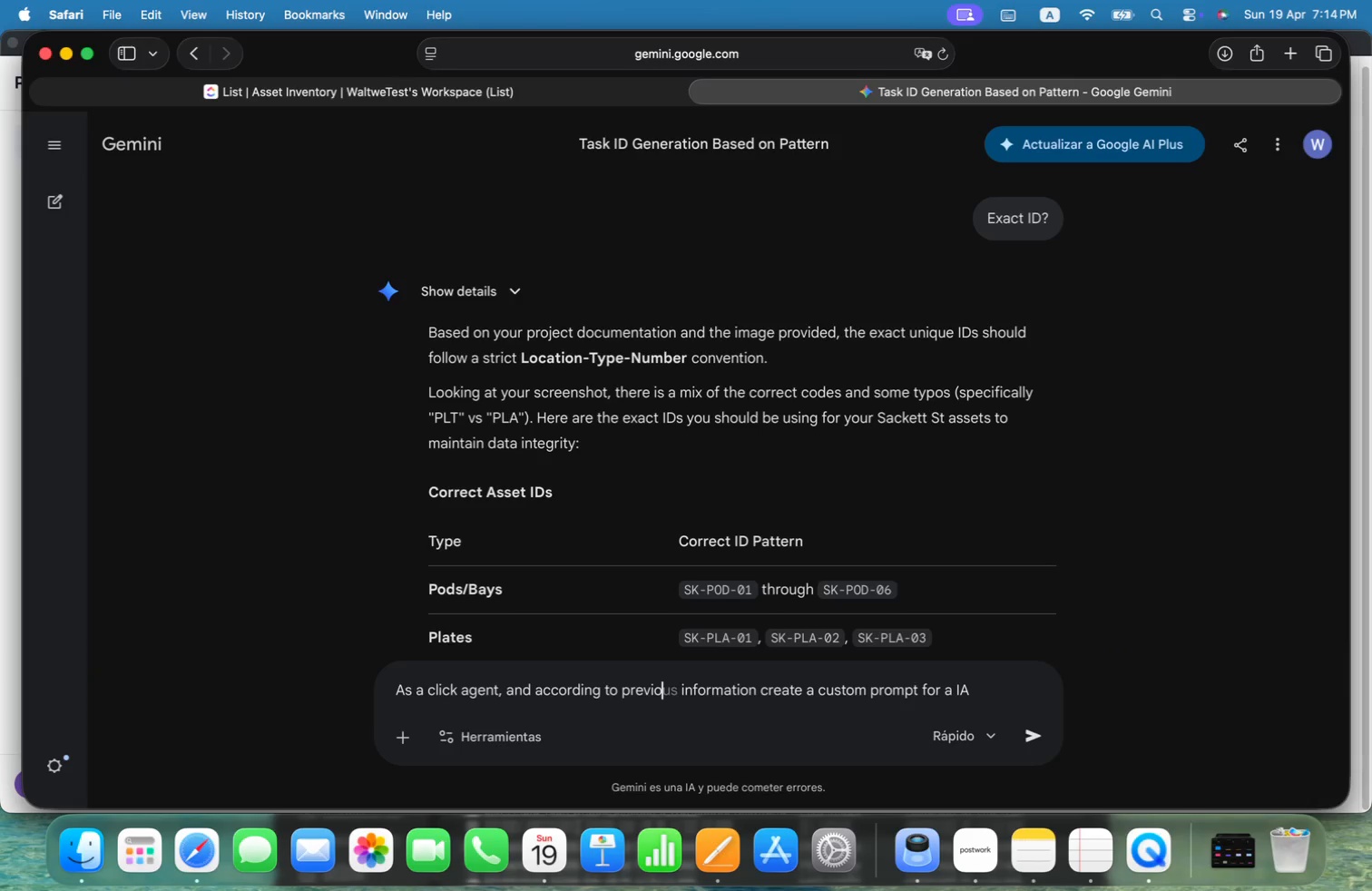 
key(Alt+U)
 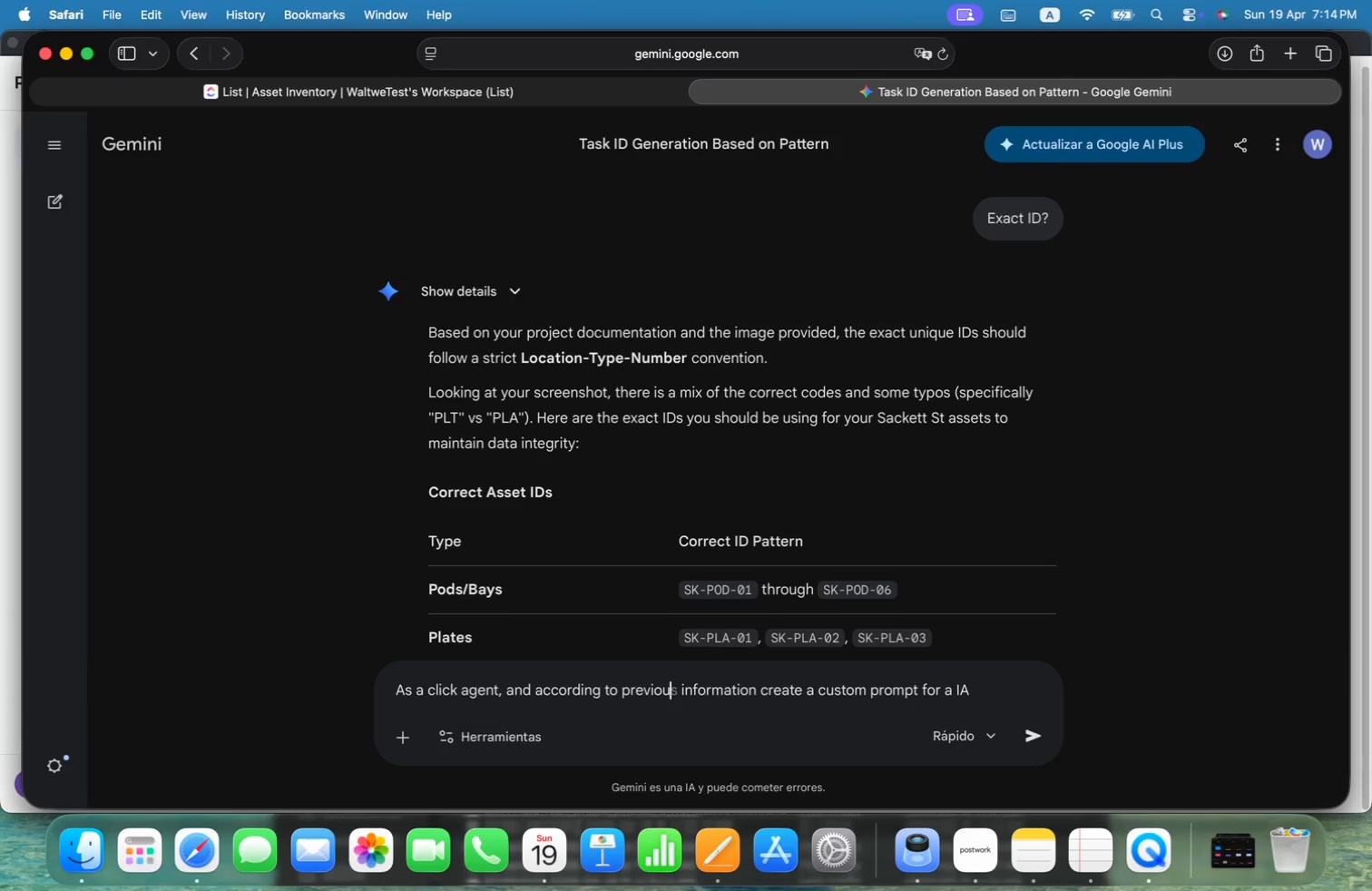 
key(Alt+S)
 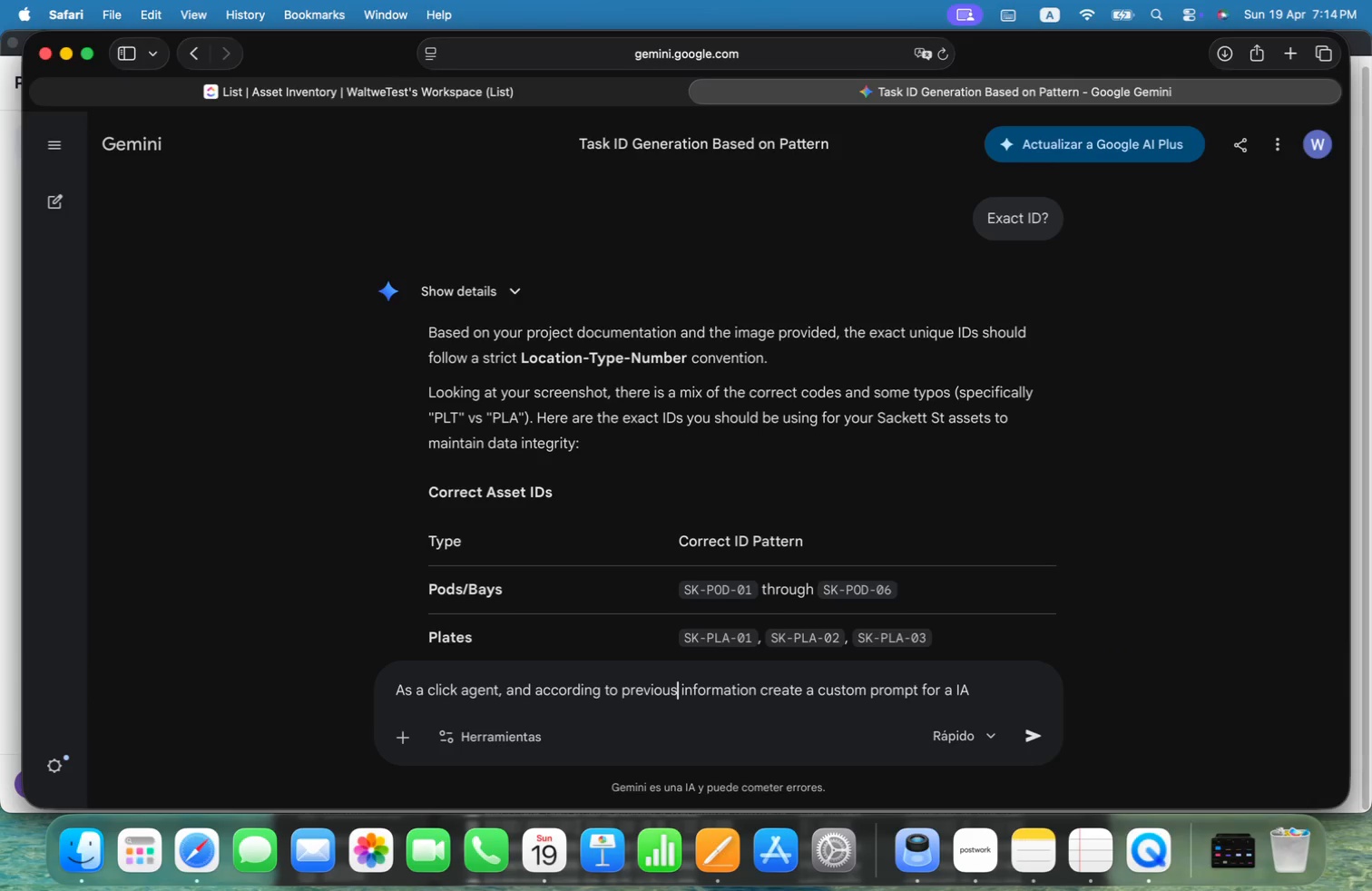 
key(Alt+ArrowRight)
 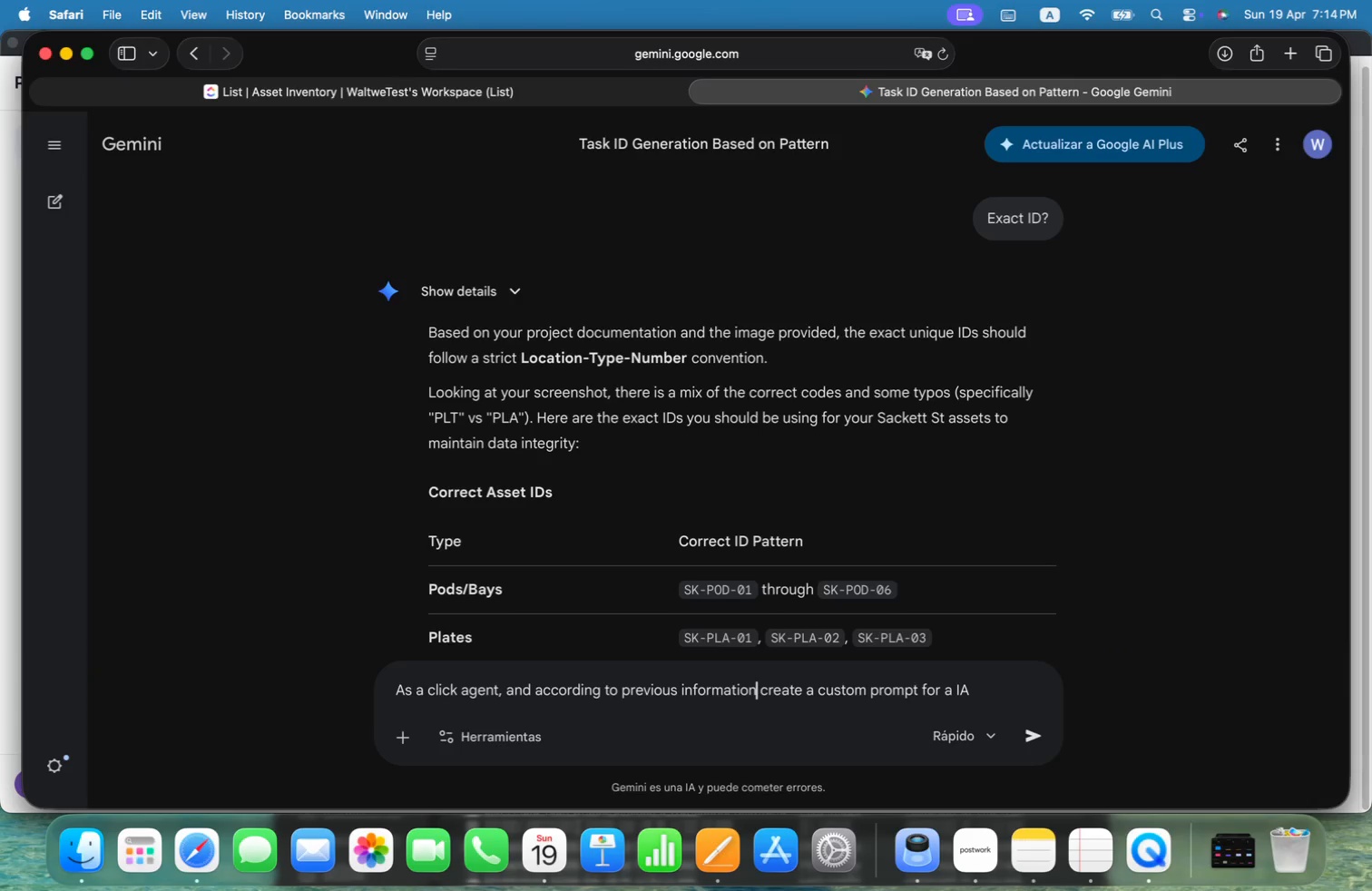 
key(Alt+ArrowRight)
 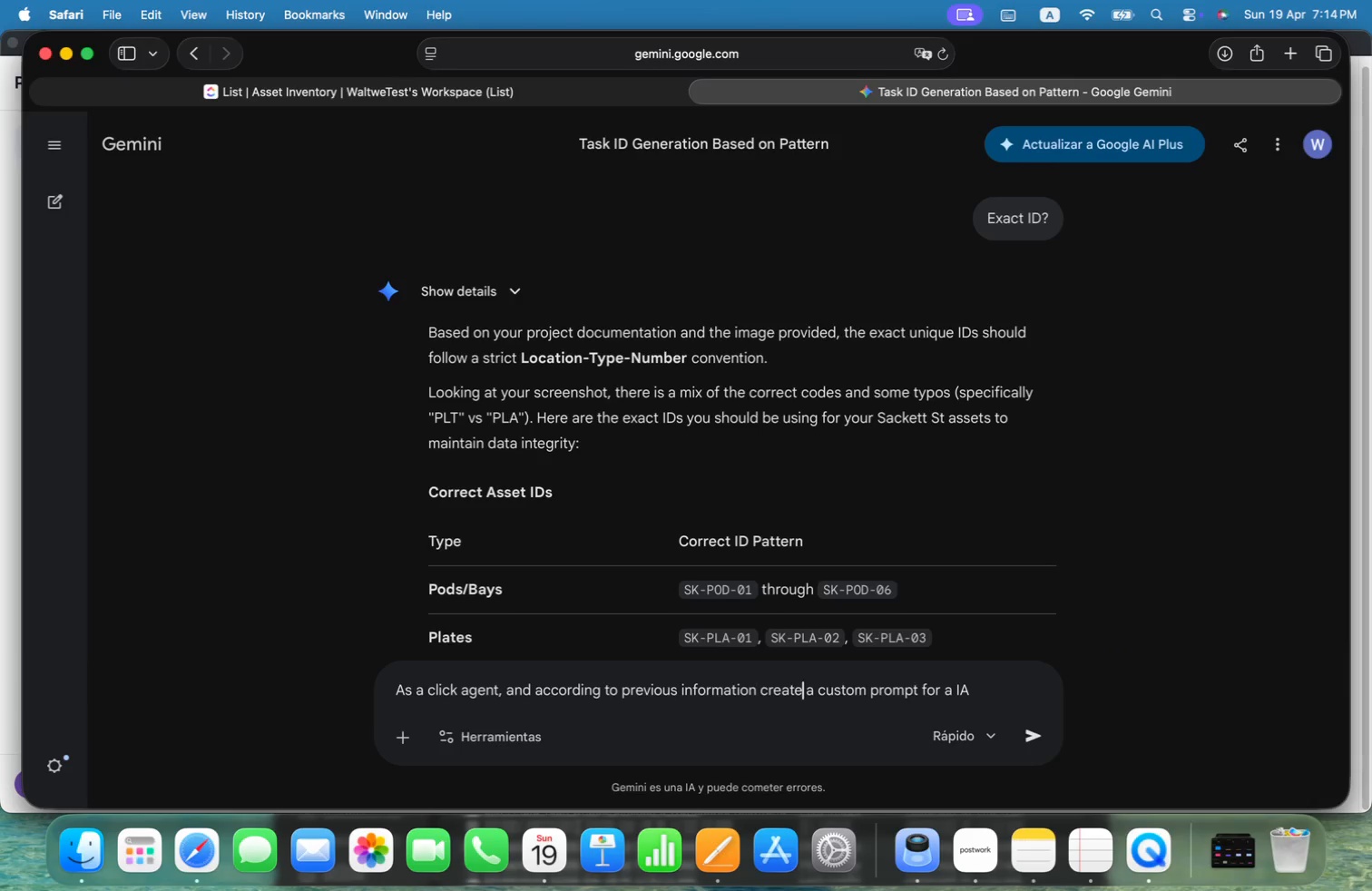 
key(Alt+ArrowLeft)